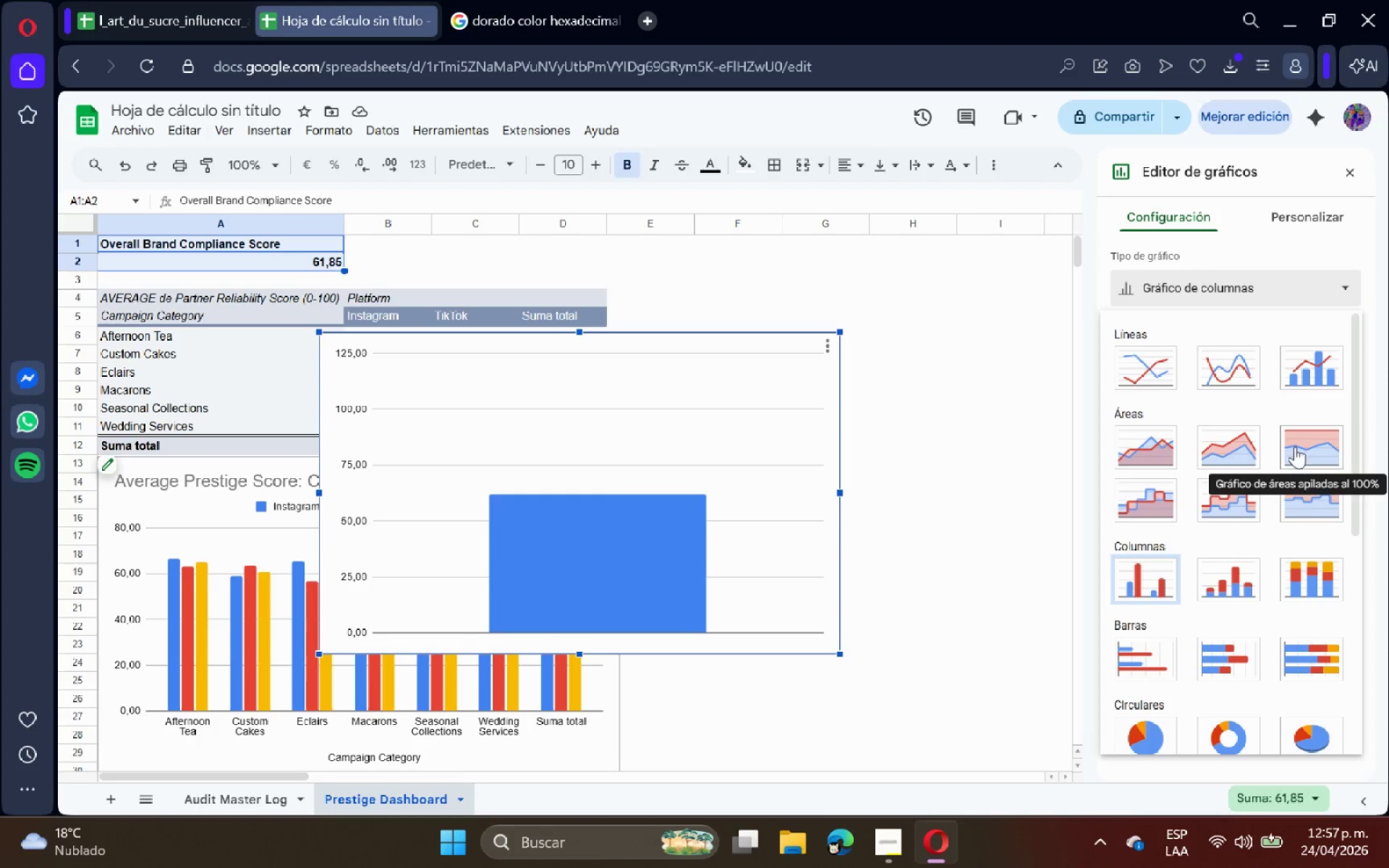 
scroll: coordinate [1215, 542], scroll_direction: down, amount: 1.0
 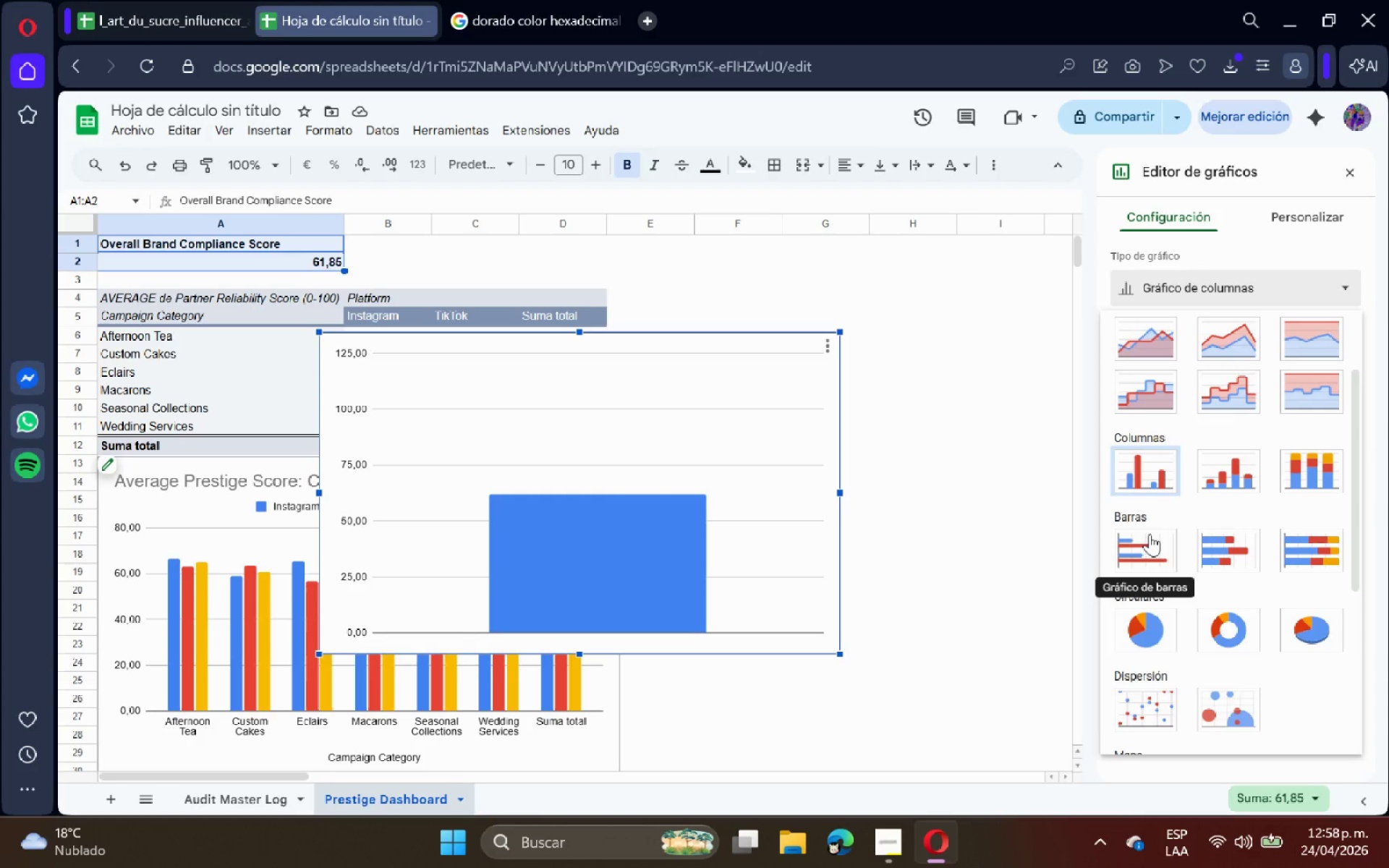 
left_click([1150, 535])
 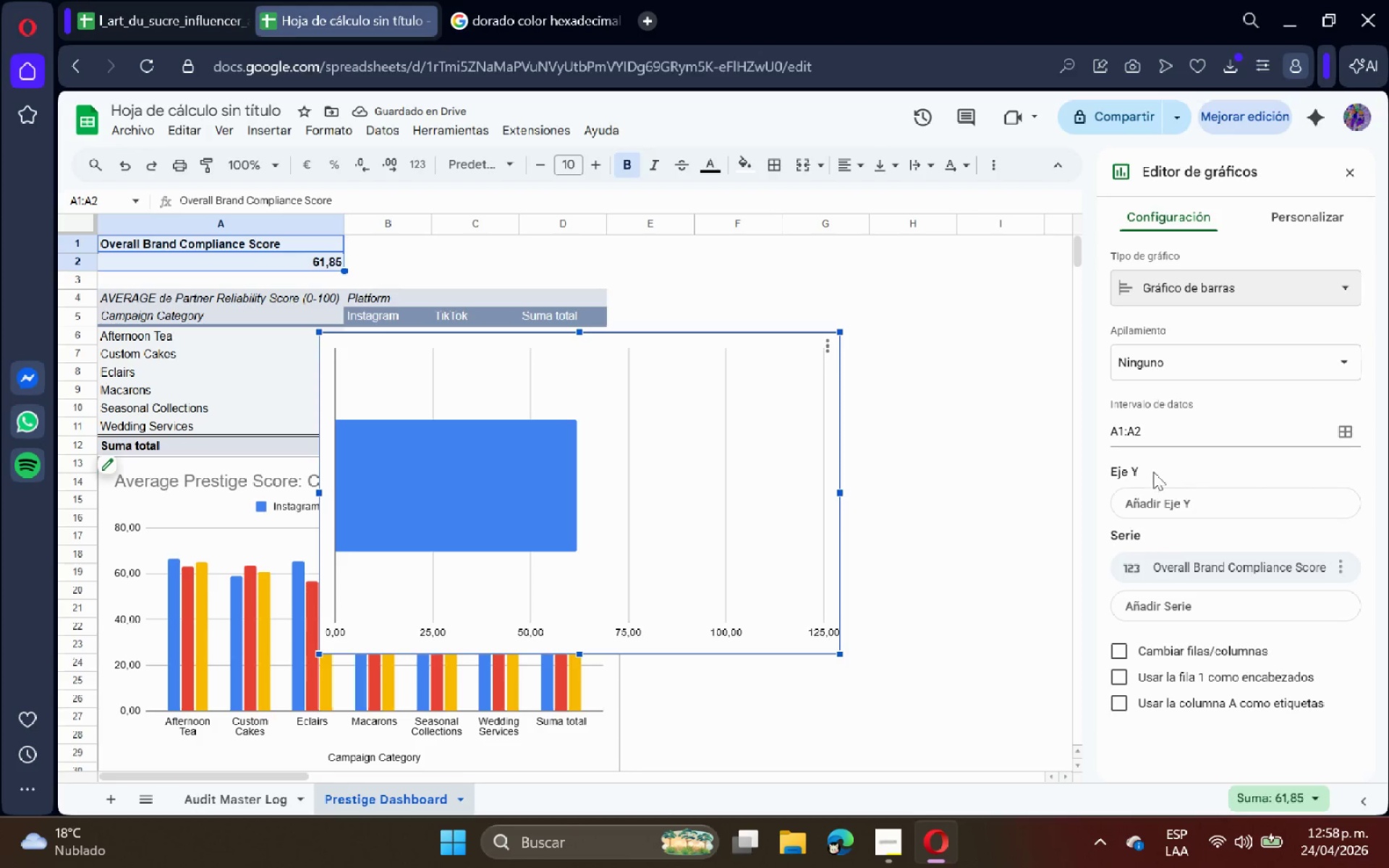 
wait(8.36)
 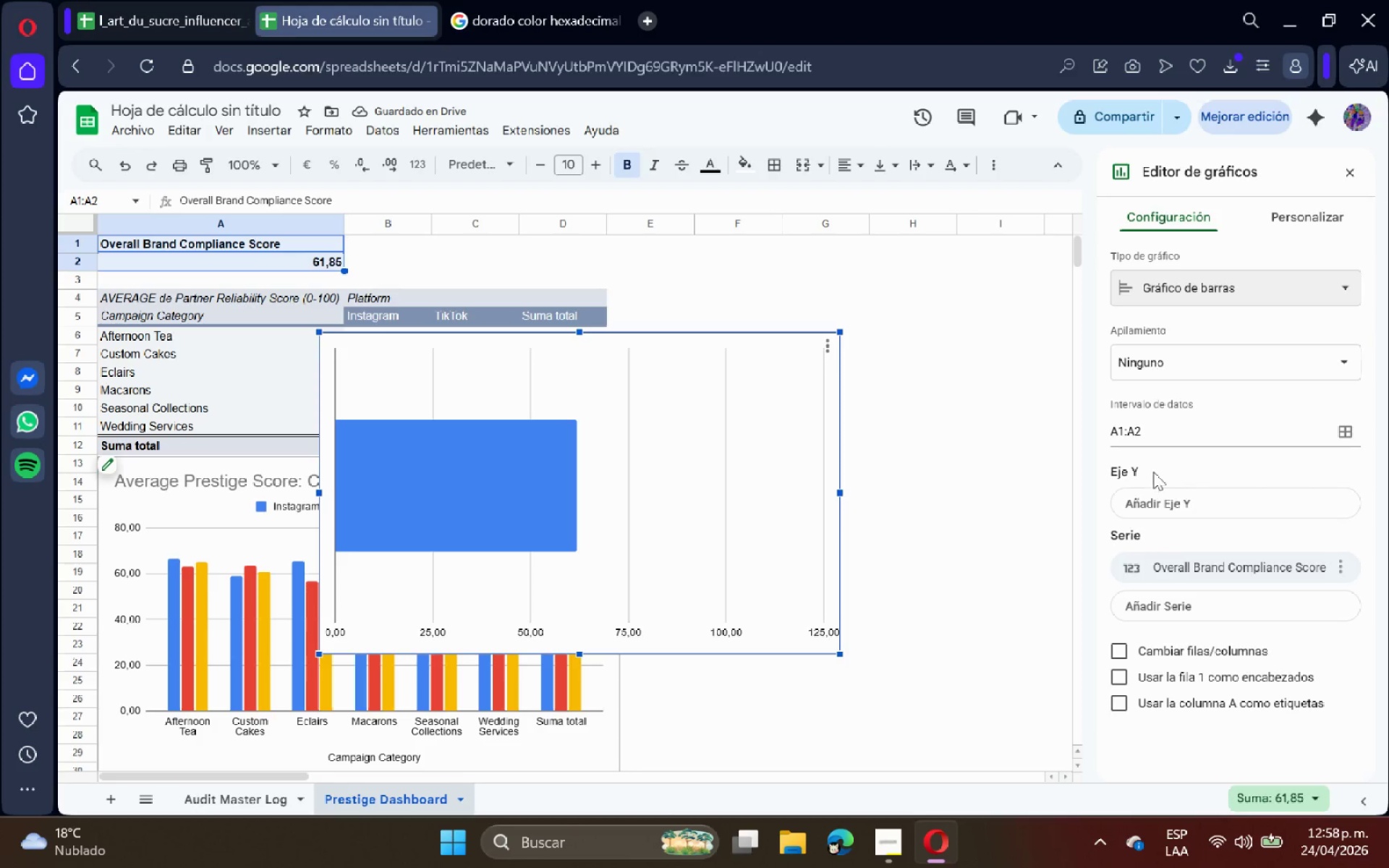 
double_click([740, 469])
 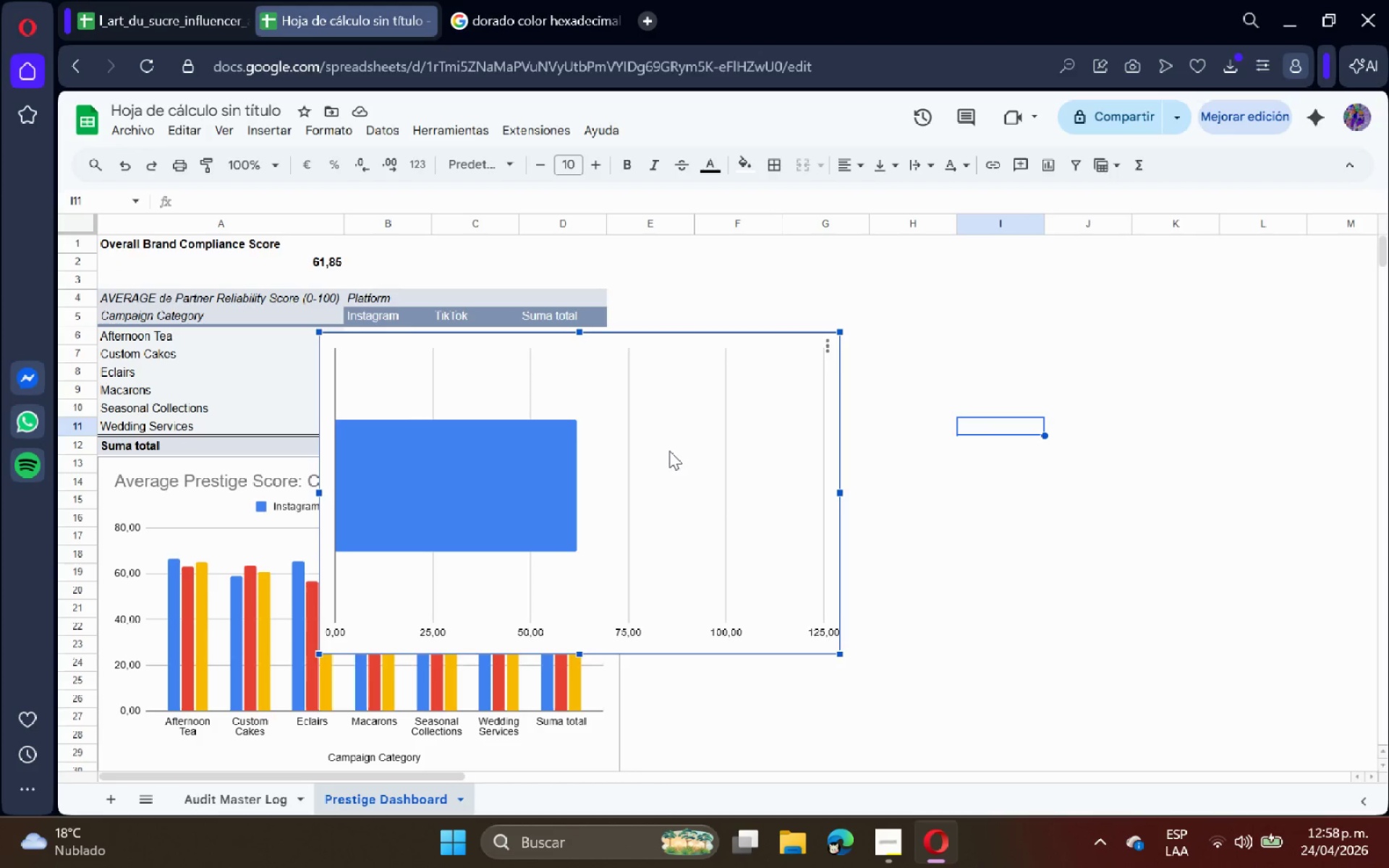 
left_click_drag(start_coordinate=[660, 445], to_coordinate=[979, 581])
 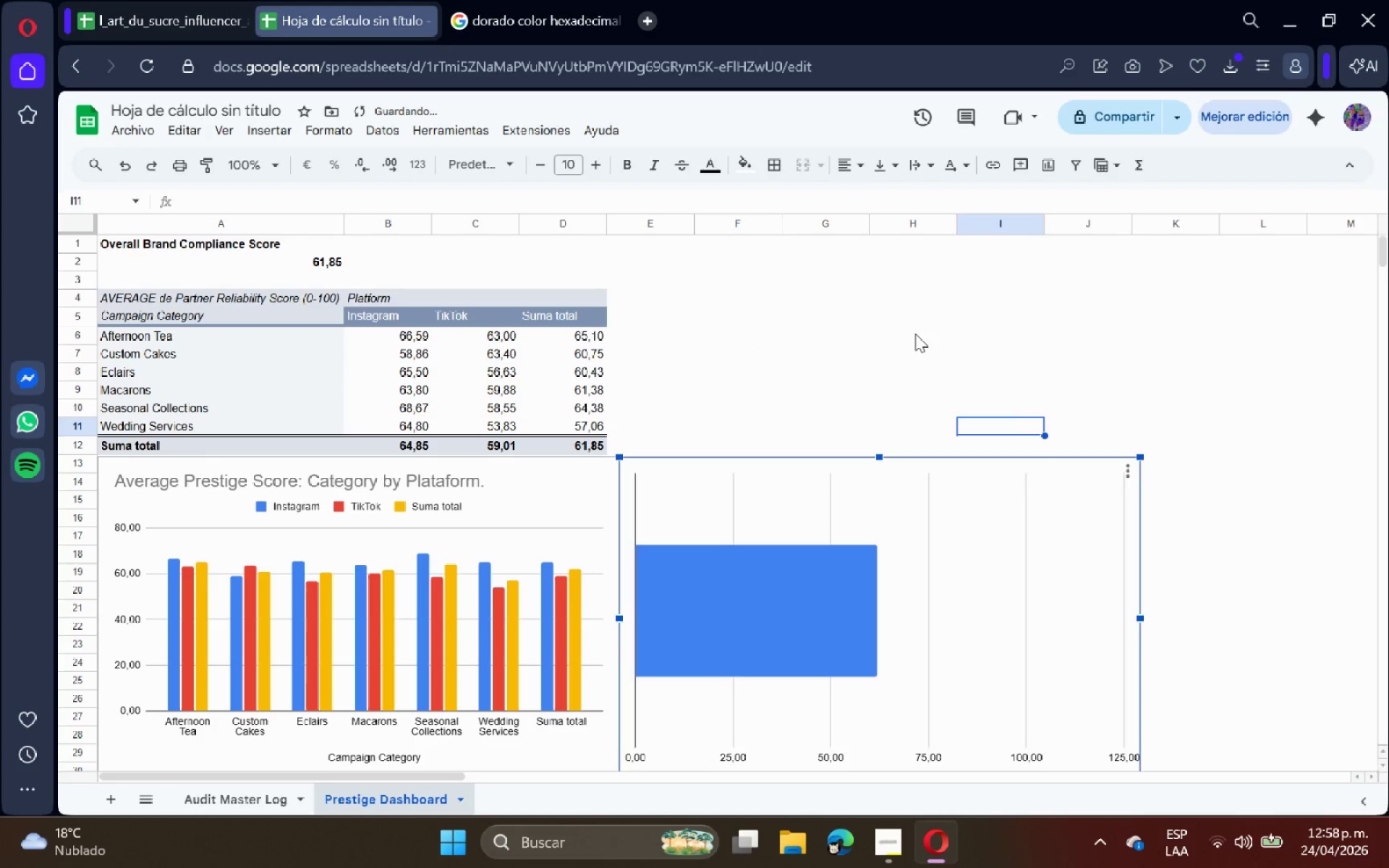 
left_click([912, 331])
 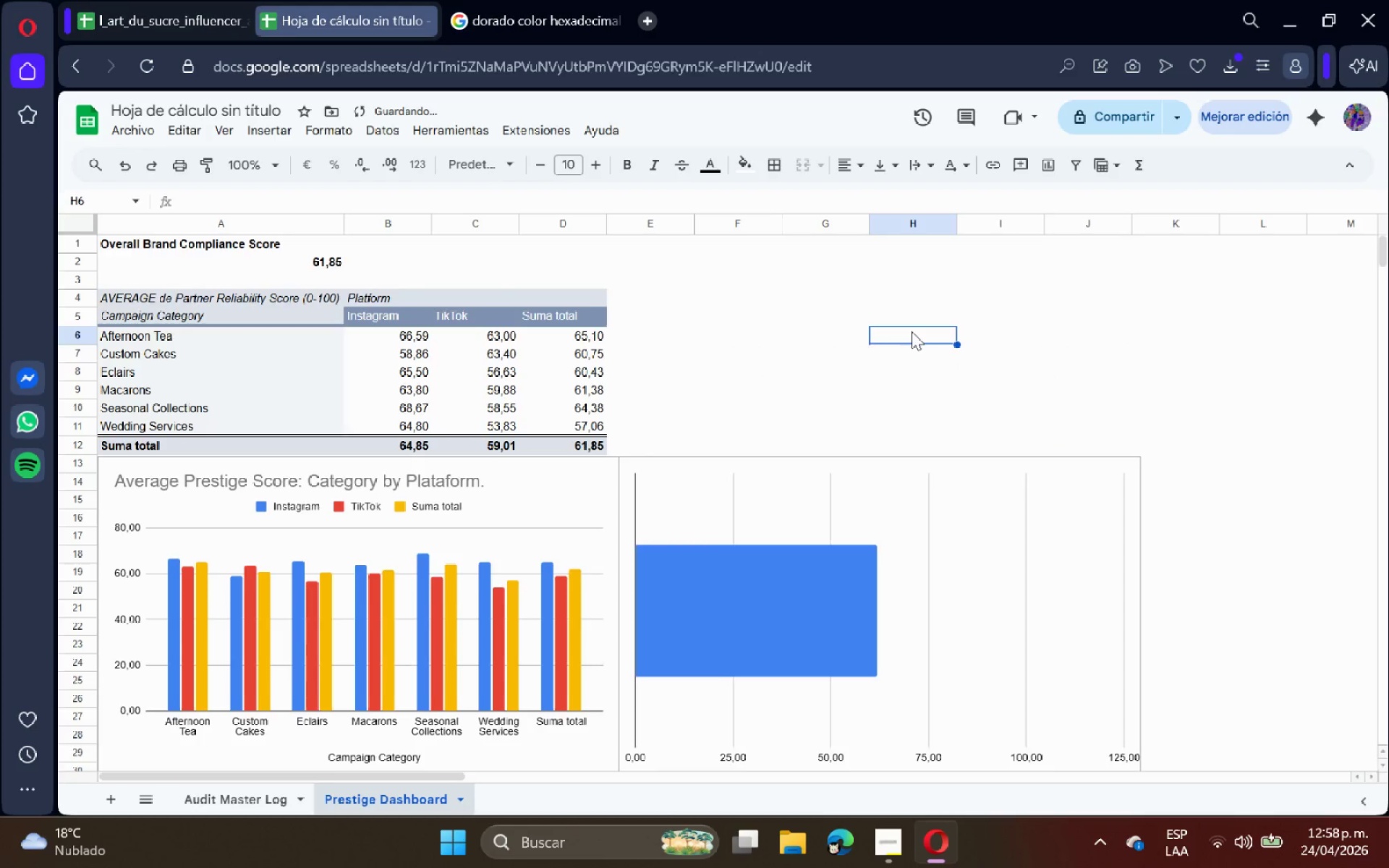 
scroll: coordinate [912, 331], scroll_direction: down, amount: 2.0
 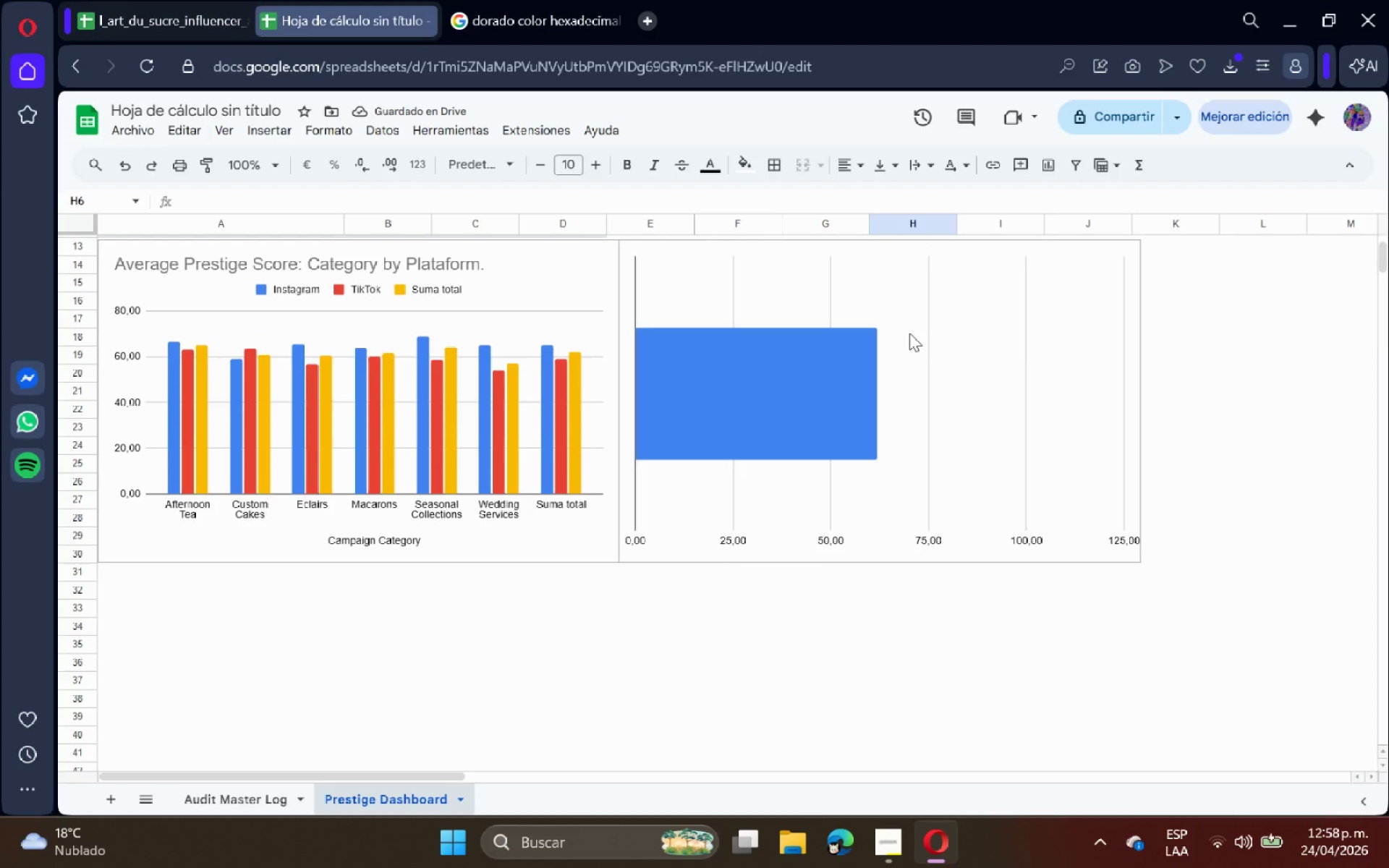 
wait(8.43)
 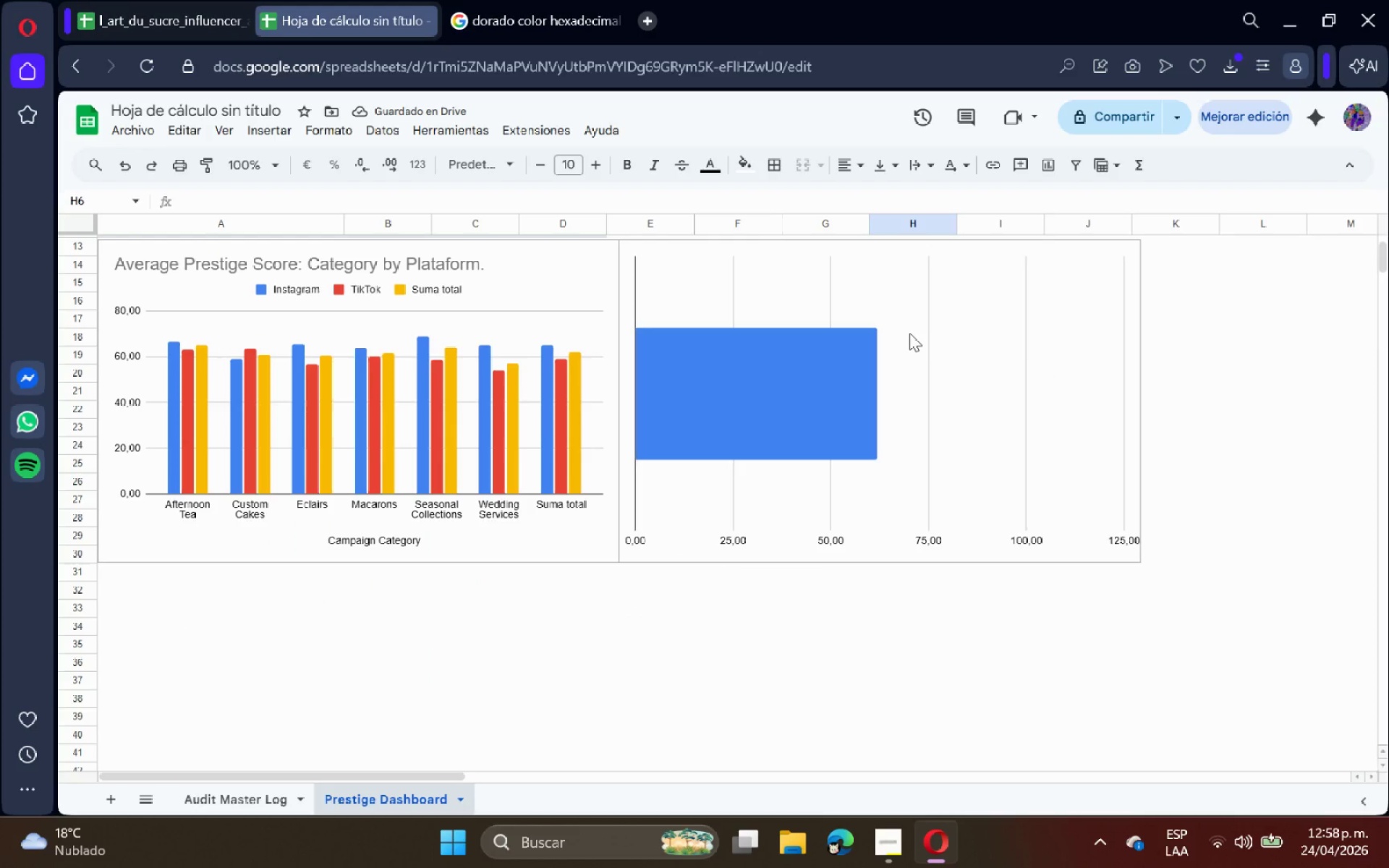 
left_click([247, 794])
 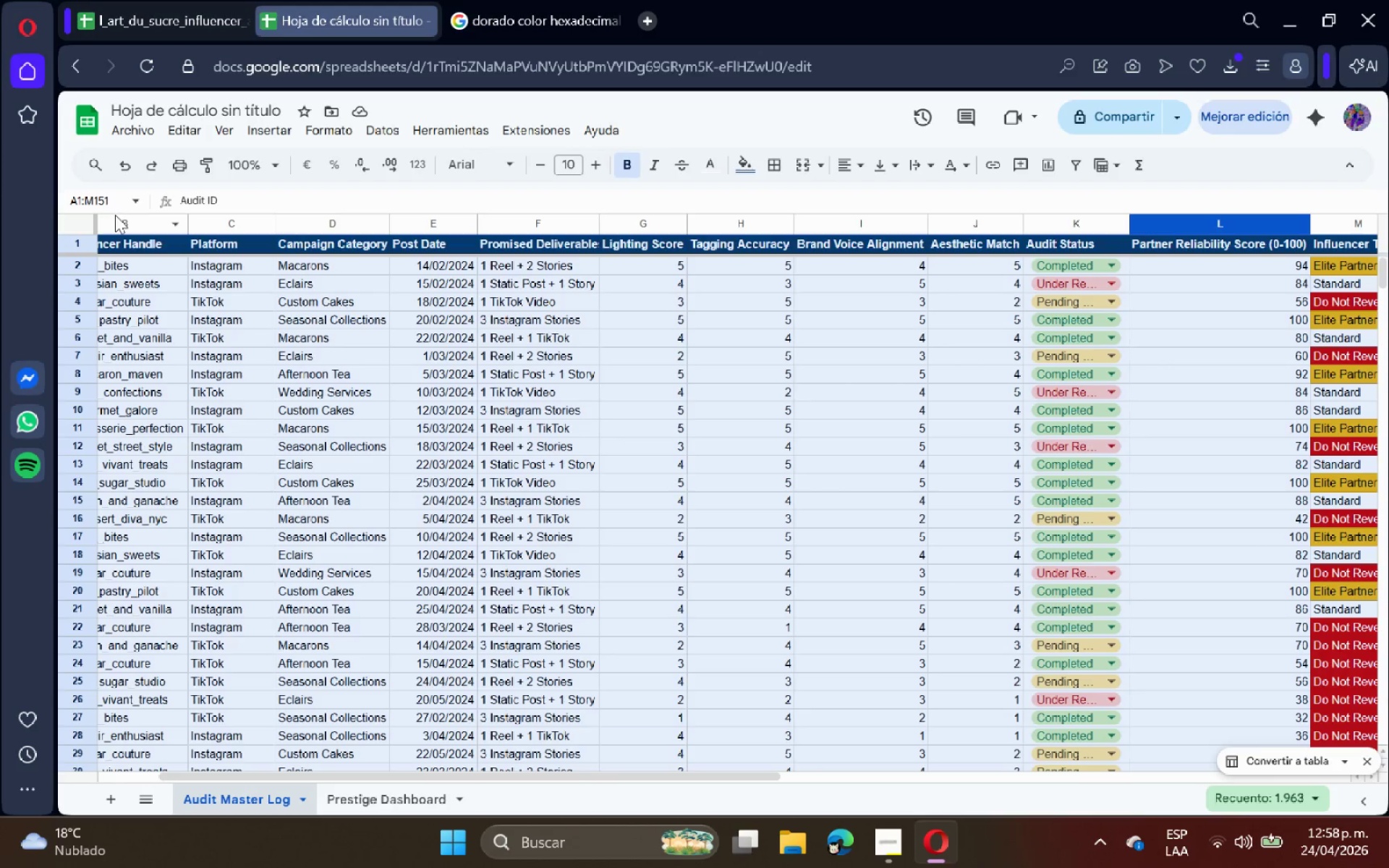 
left_click([247, 462])
 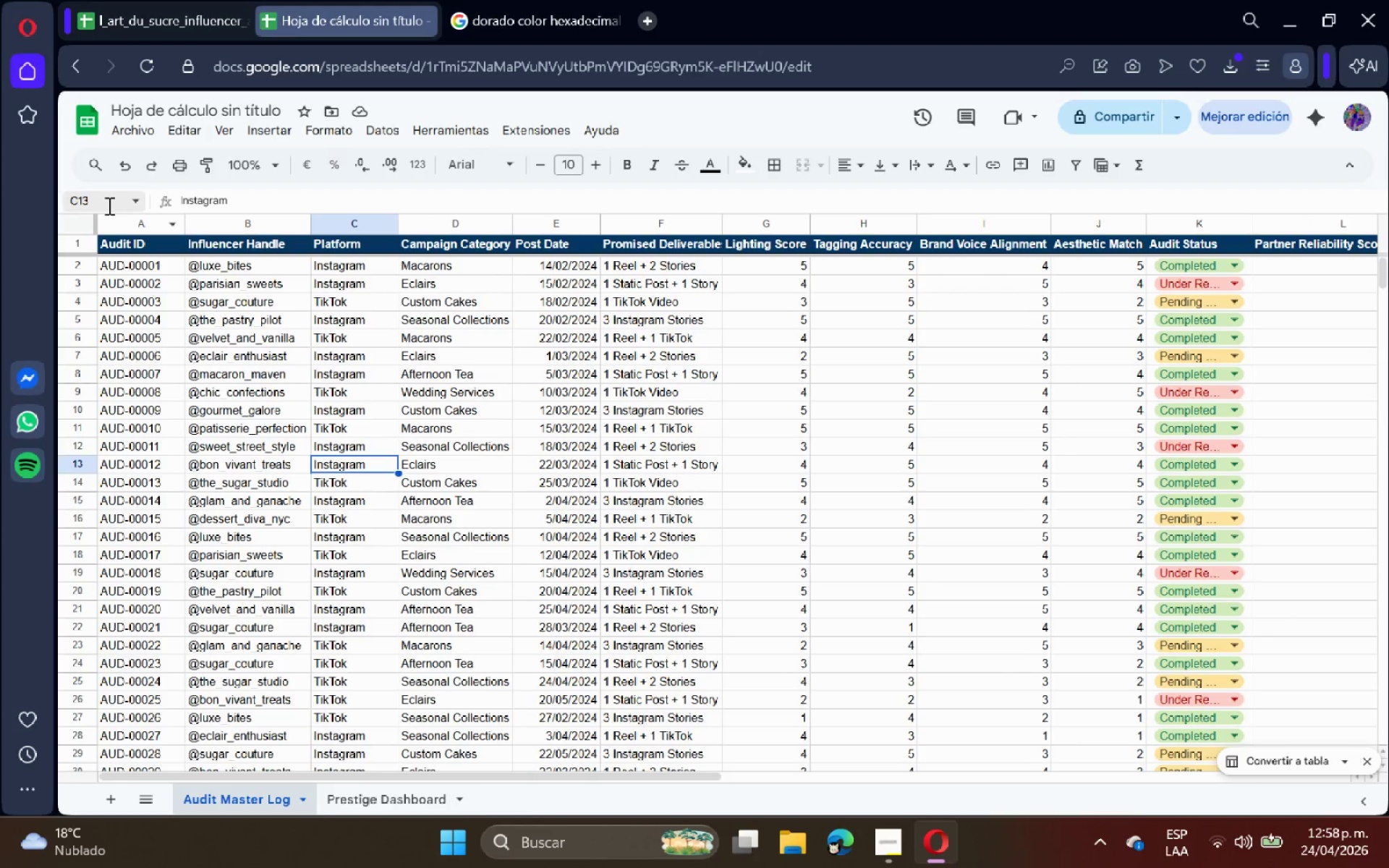 
wait(7.8)
 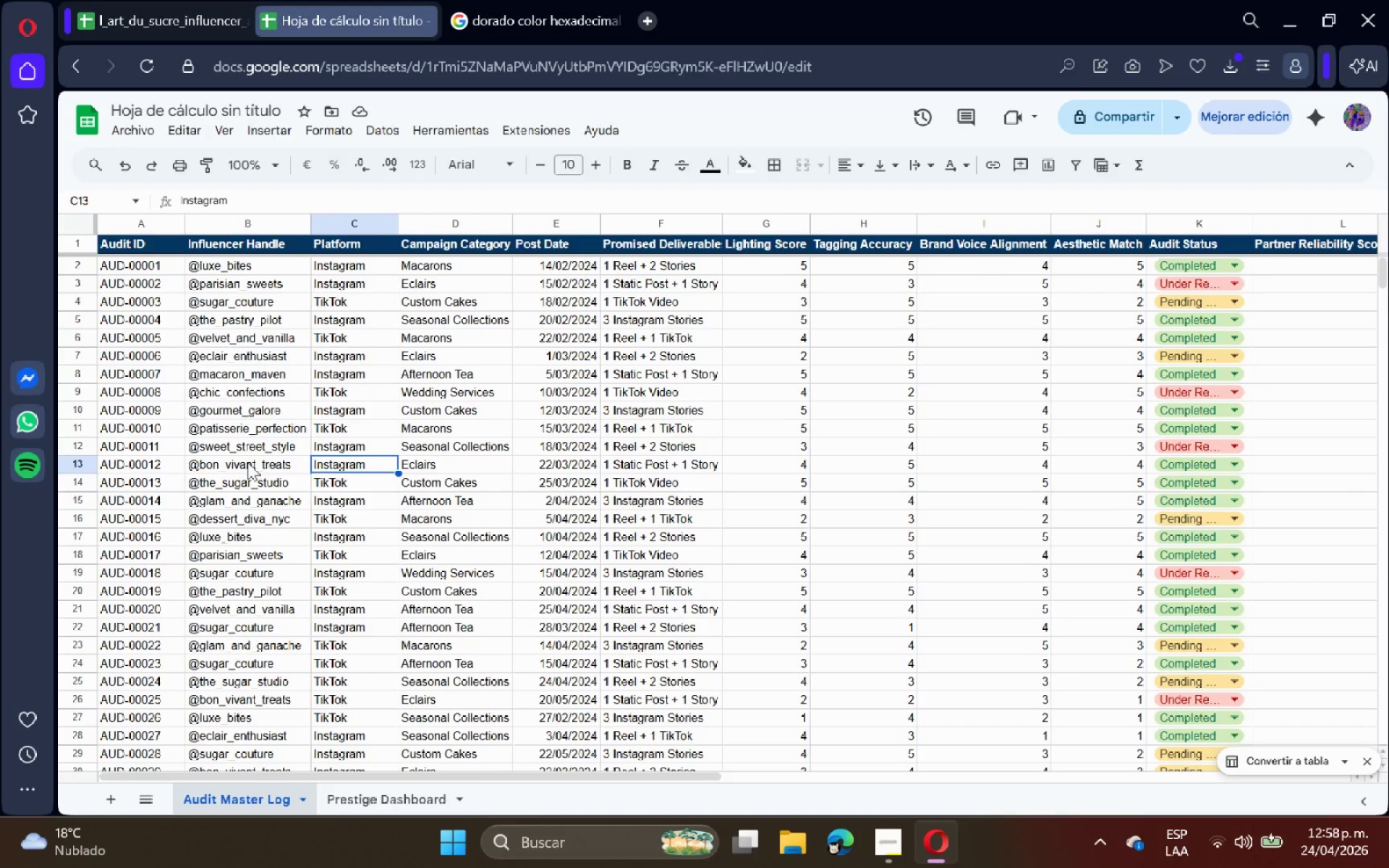 
left_click([123, 242])
 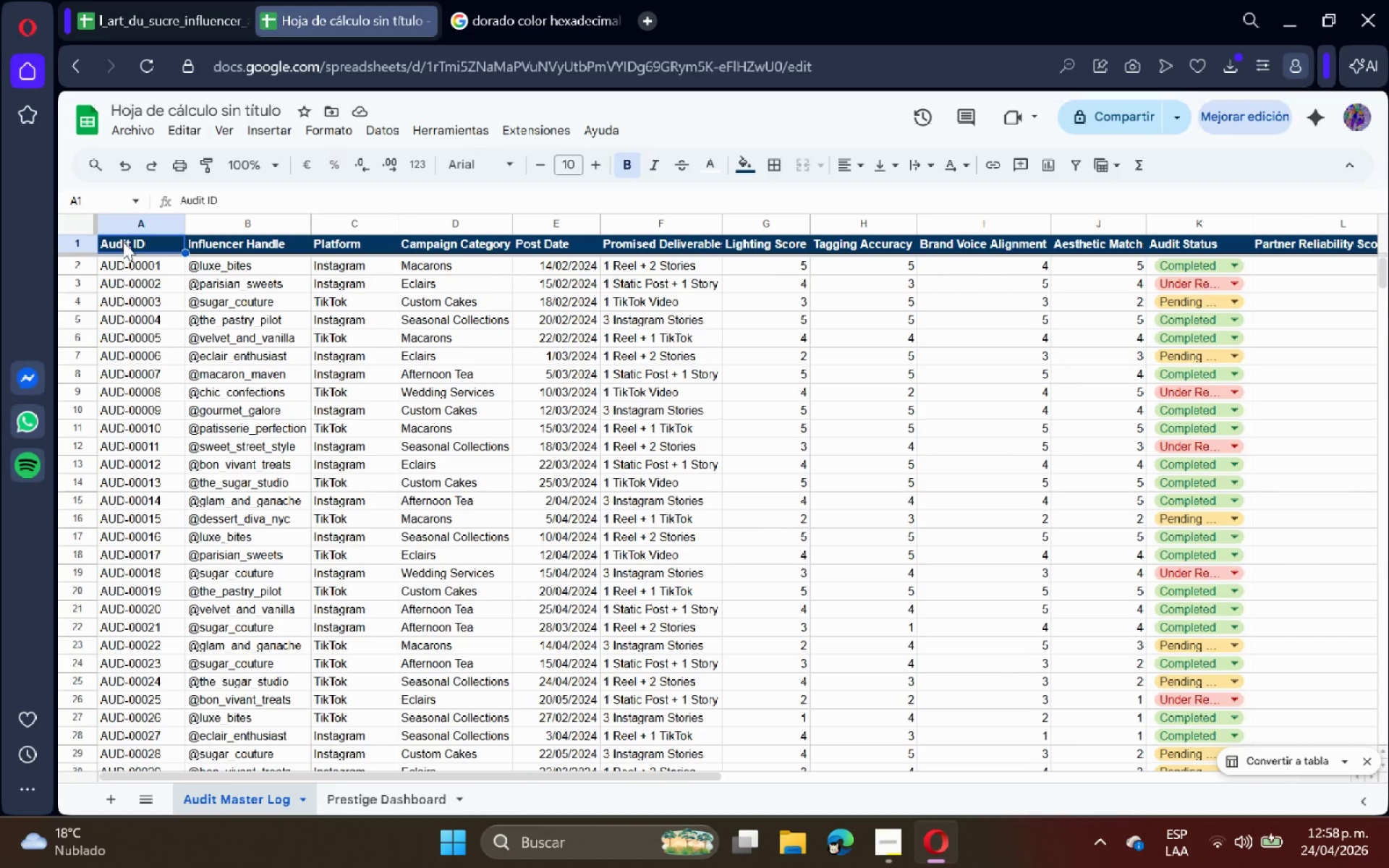 
key(Control+A)
 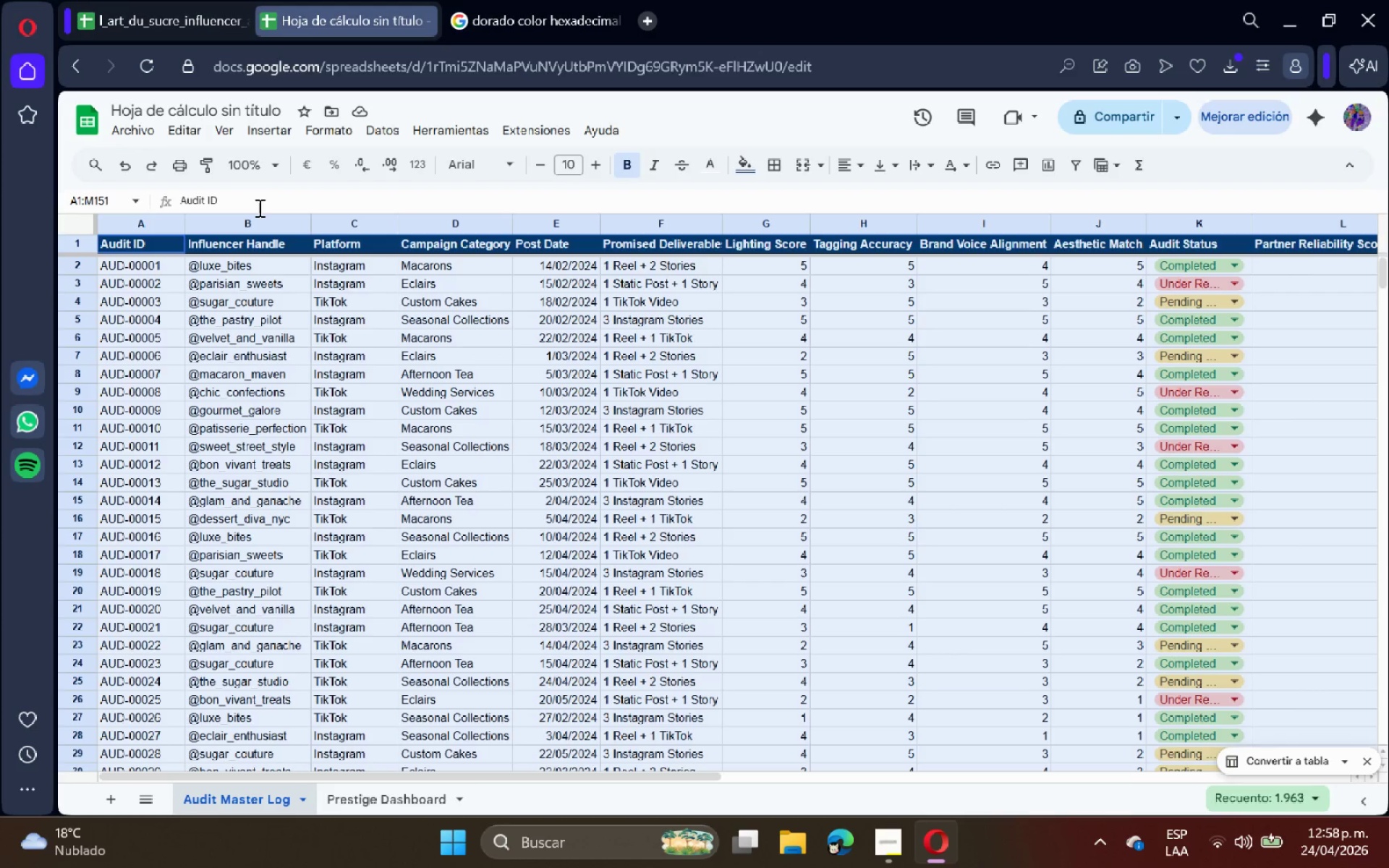 
wait(7.88)
 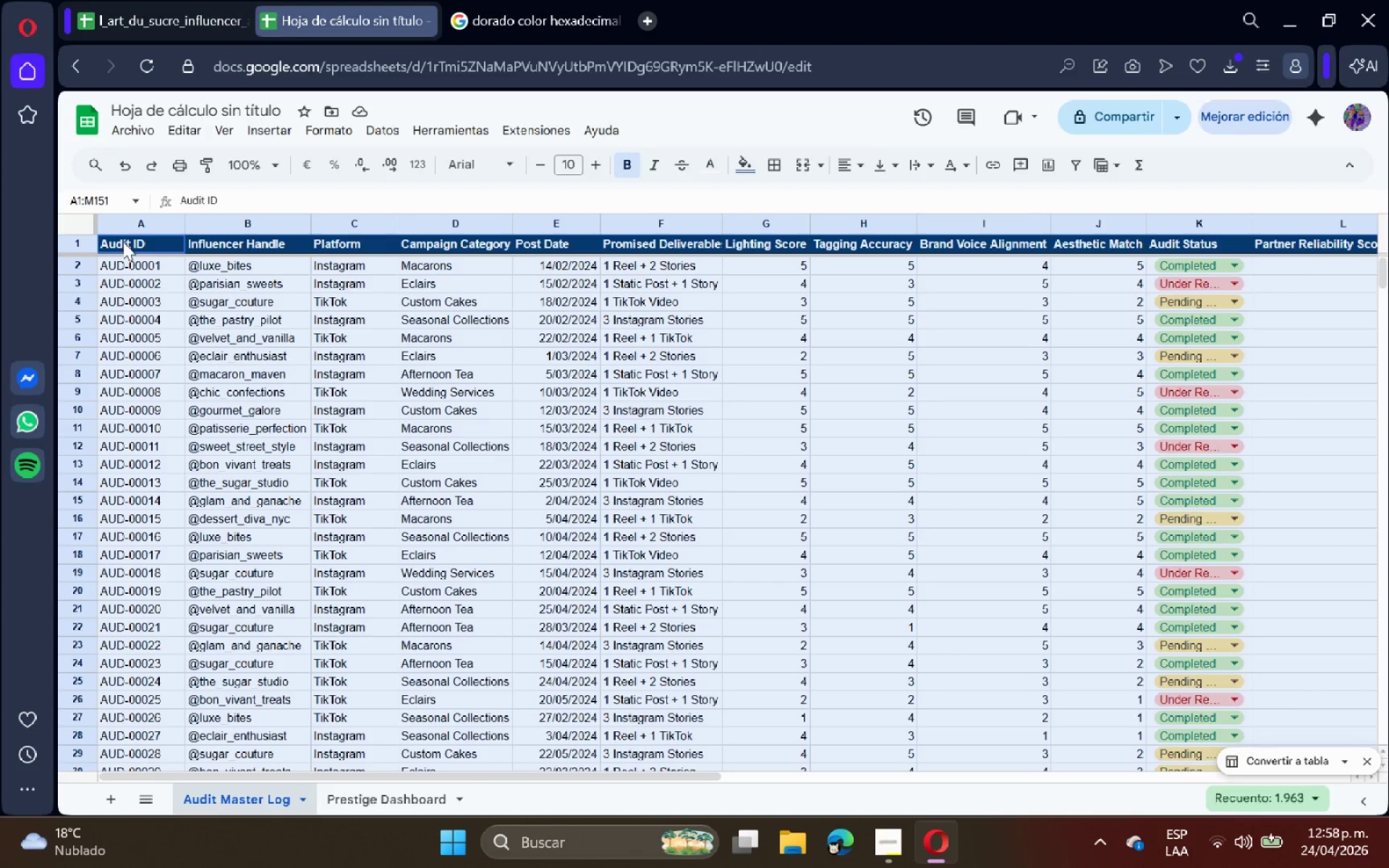 
left_click([272, 132])
 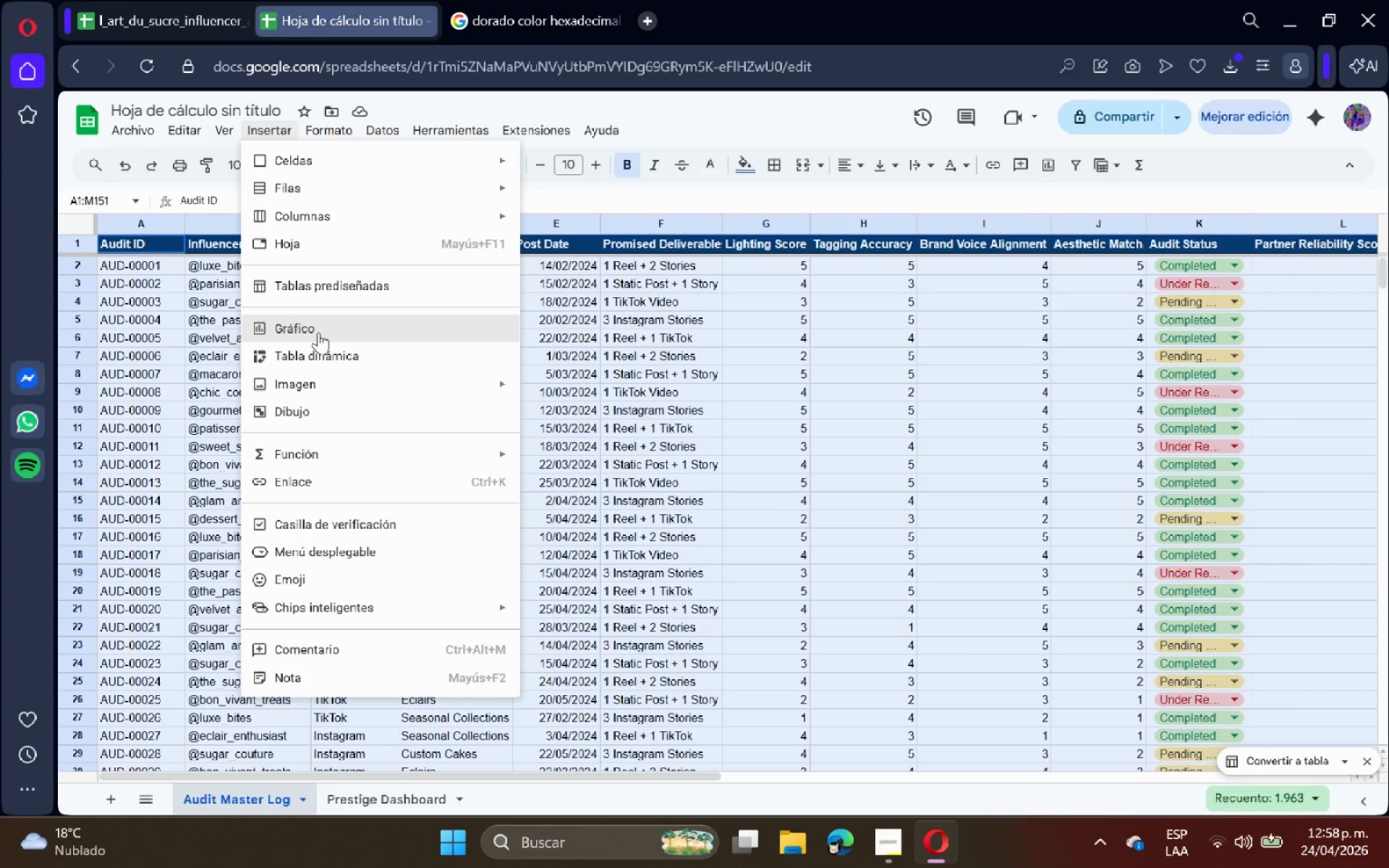 
left_click([320, 351])
 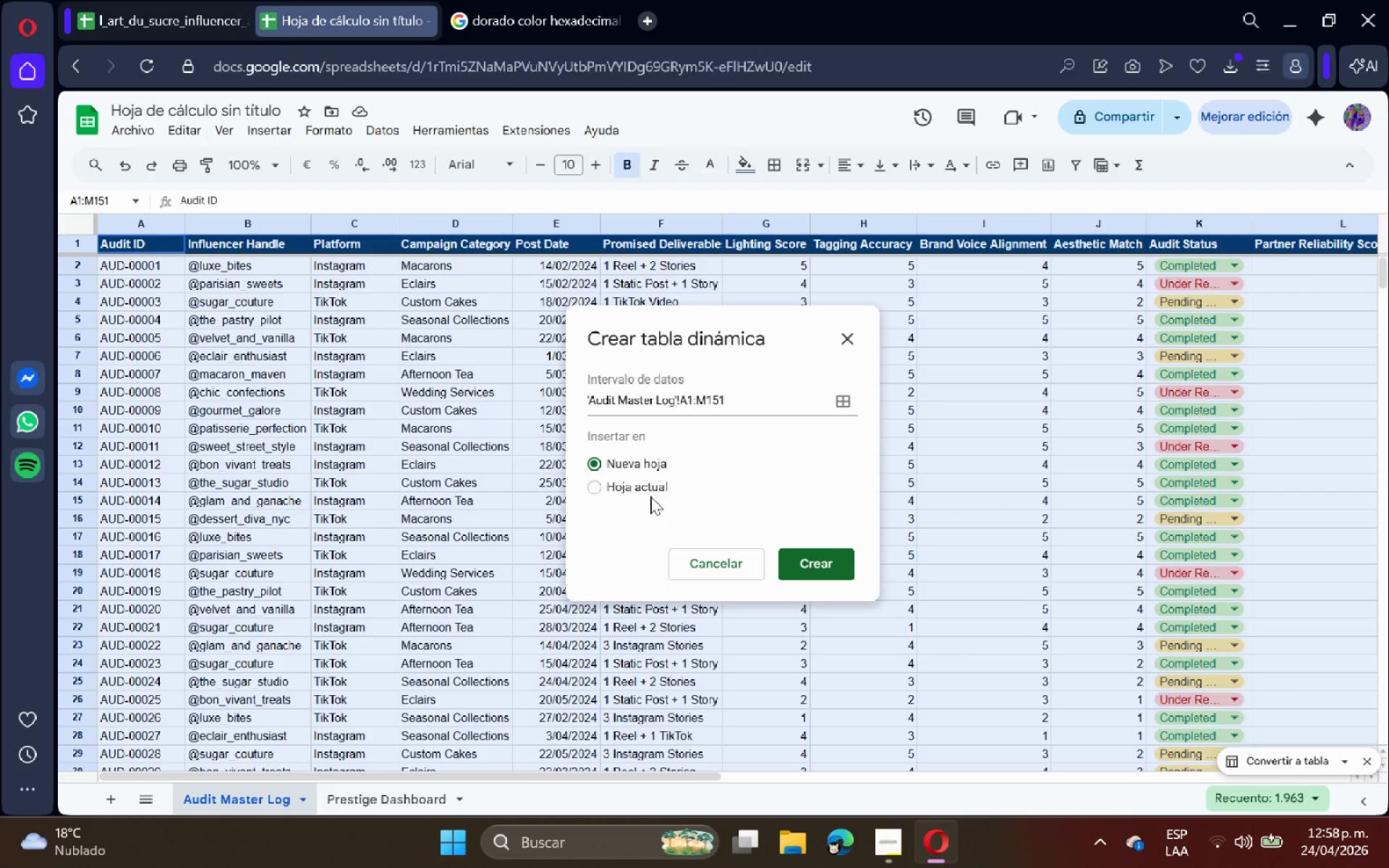 
wait(5.98)
 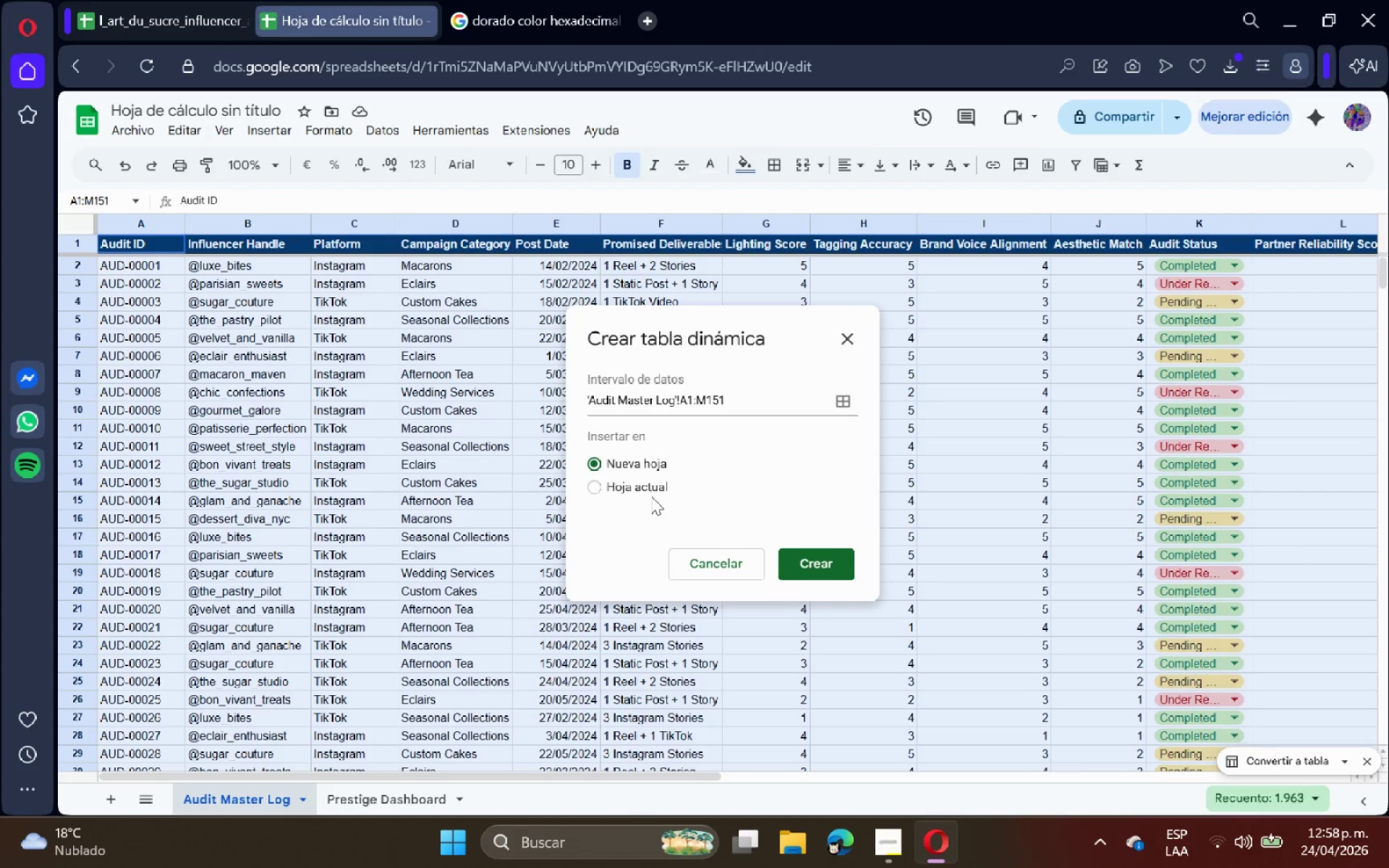 
left_click([645, 489])
 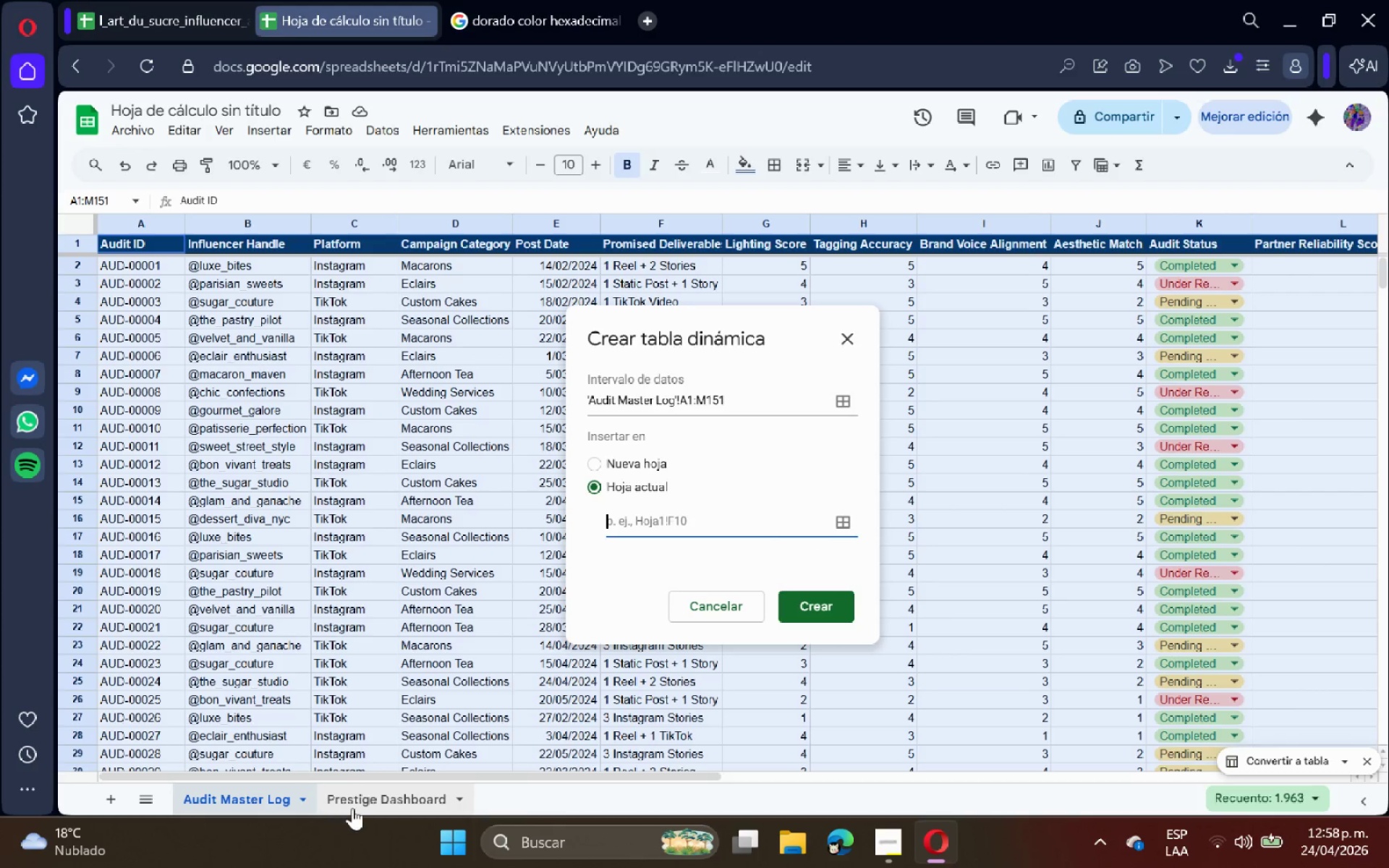 
scroll: coordinate [284, 555], scroll_direction: down, amount: 1.0
 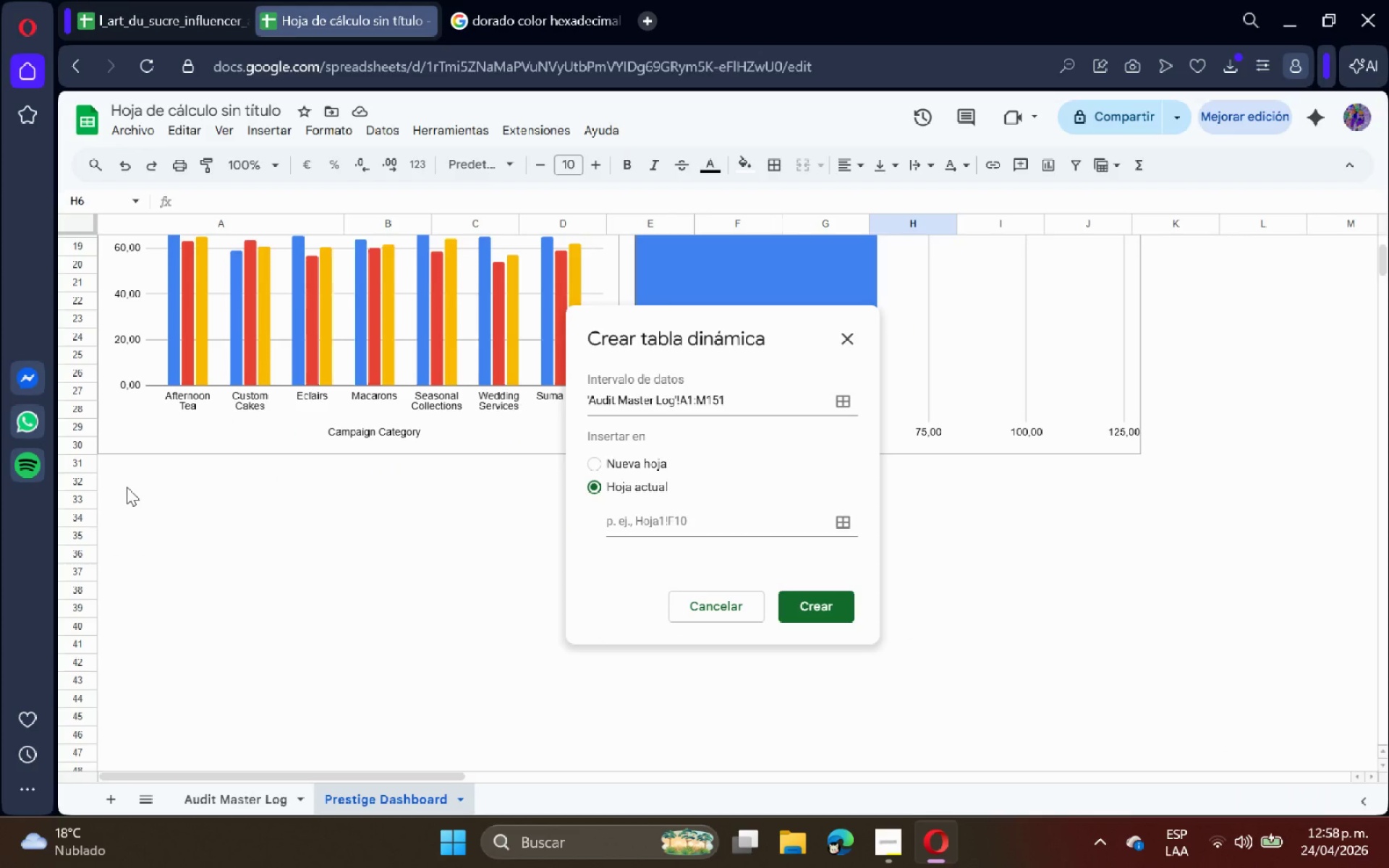 
left_click([127, 487])
 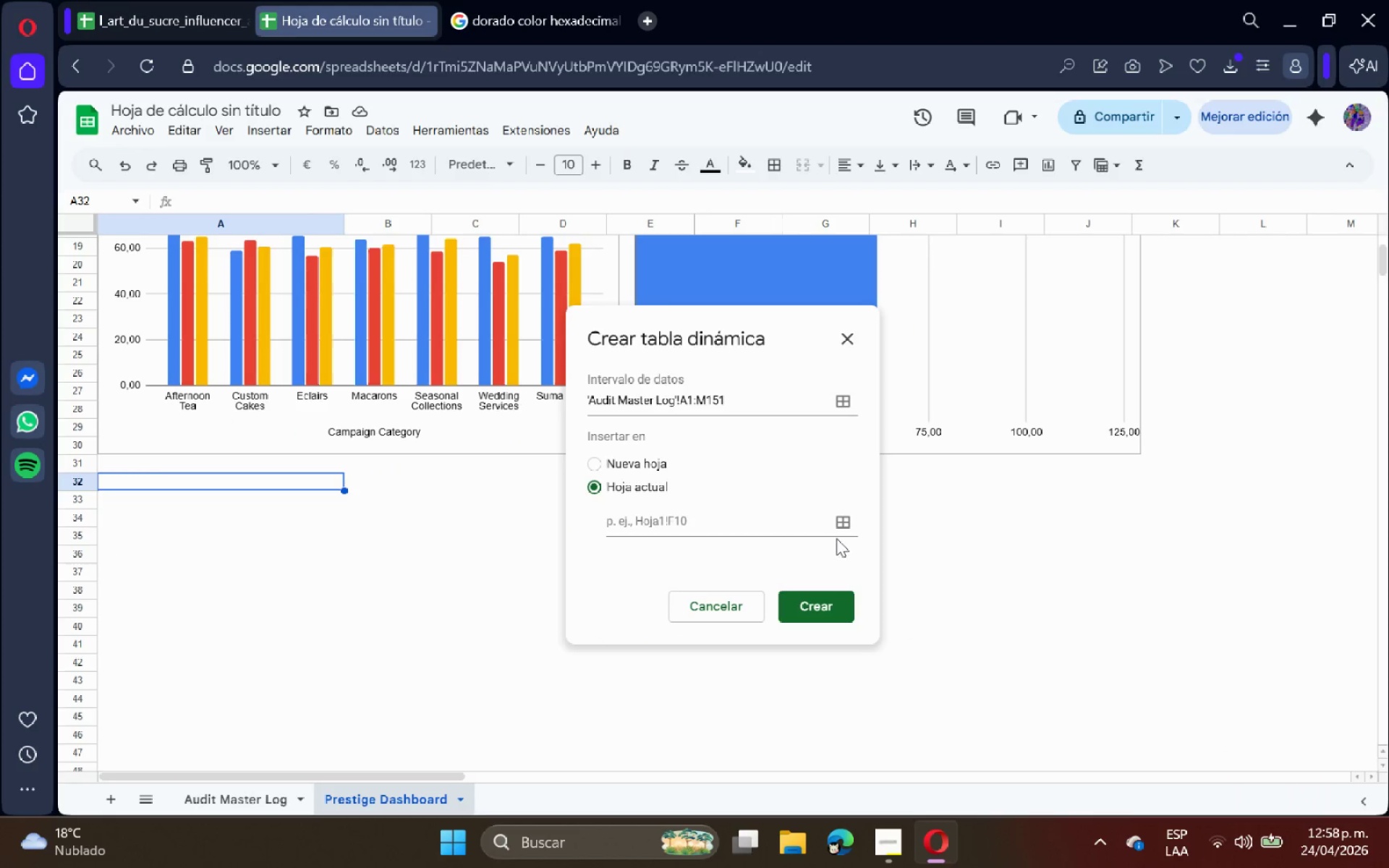 
left_click([844, 527])
 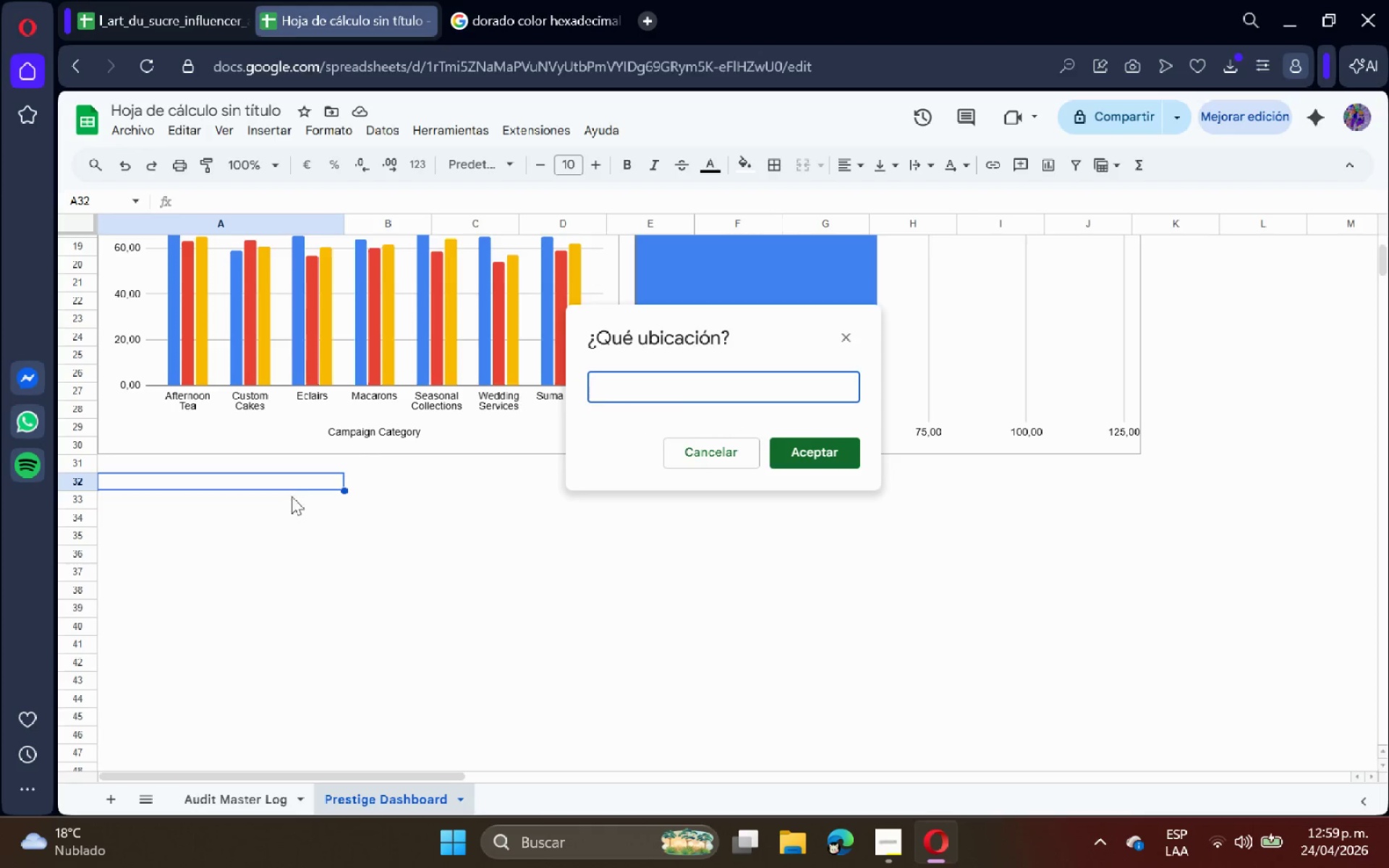 
left_click([284, 485])
 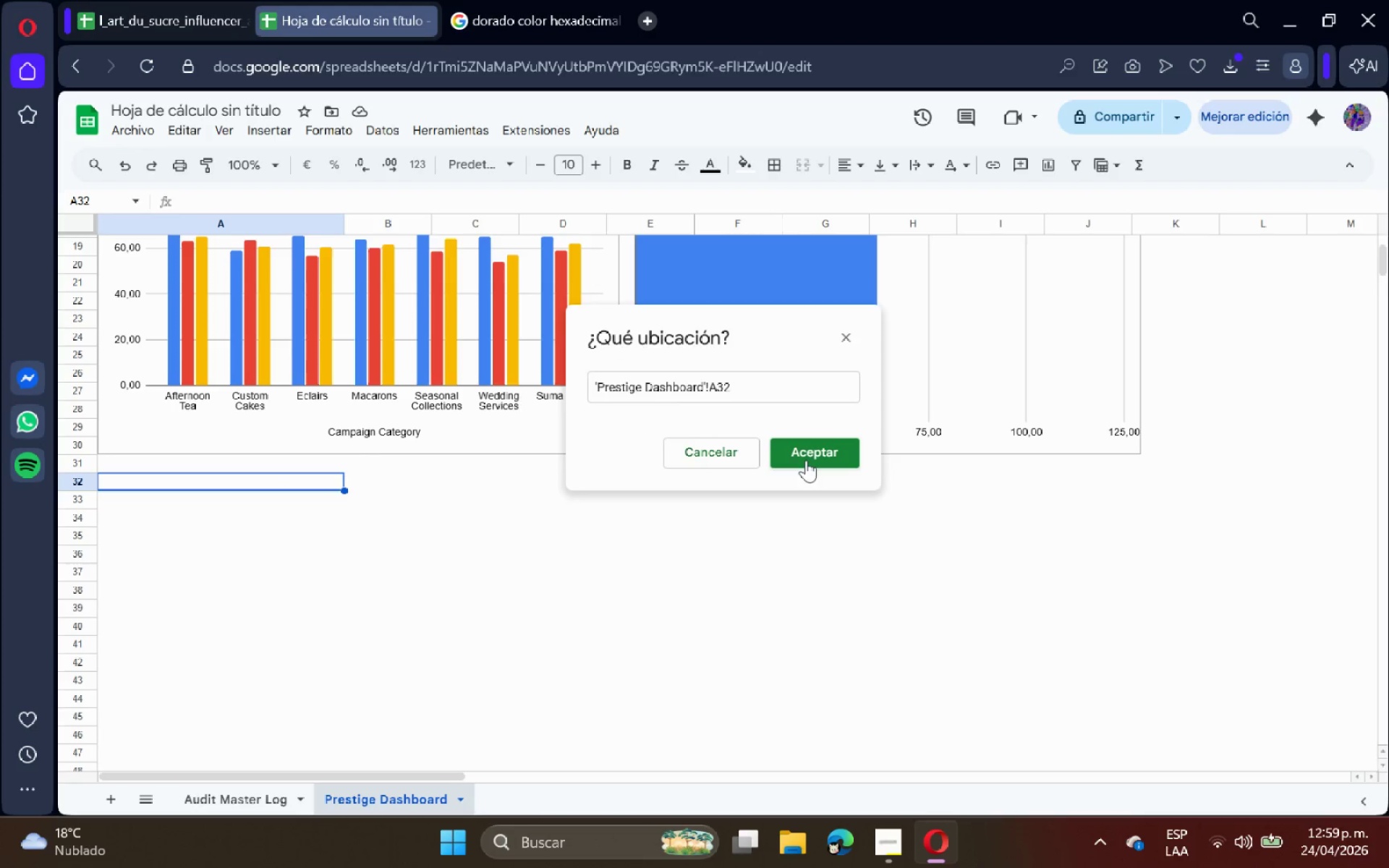 
left_click([806, 460])
 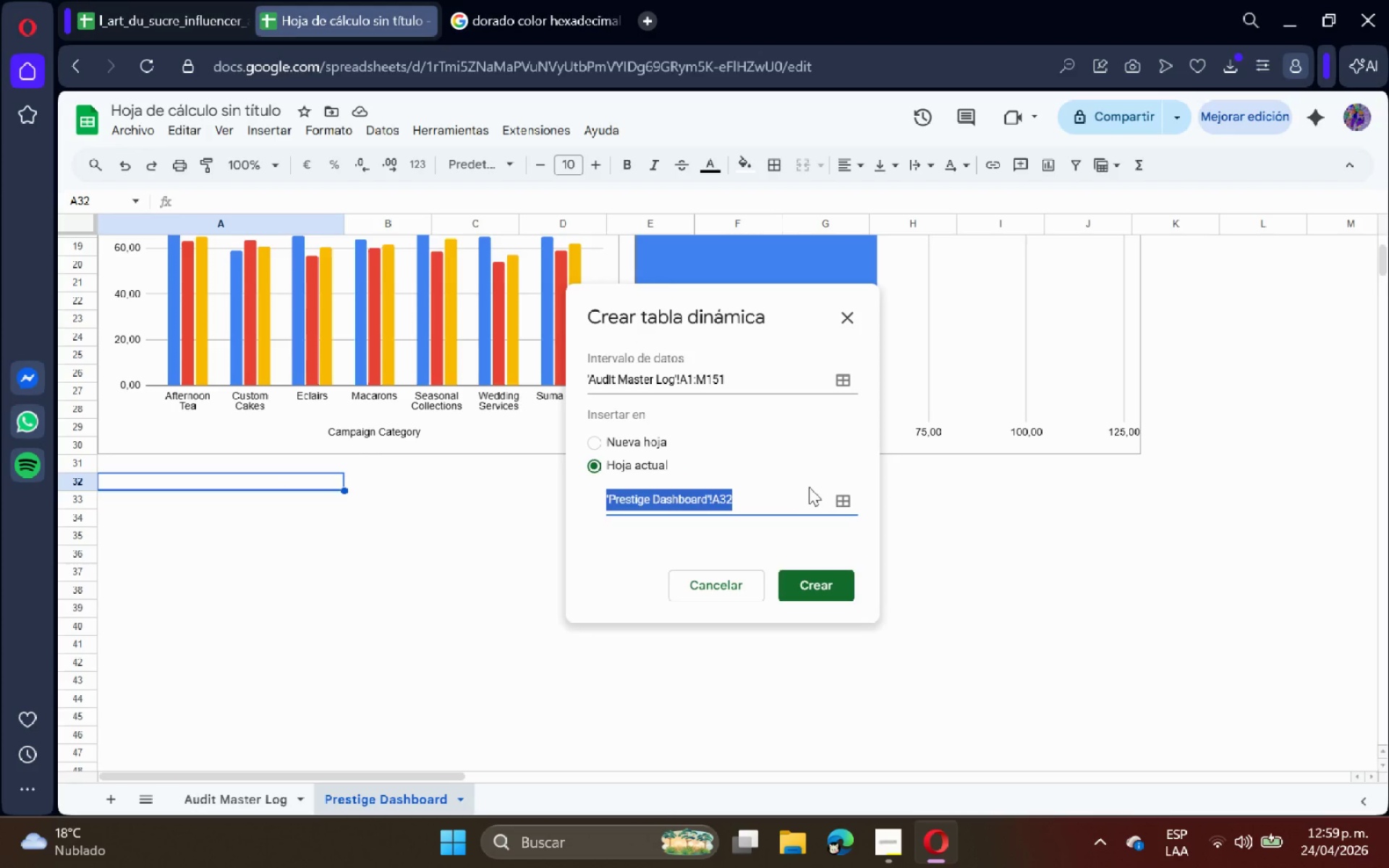 
wait(18.28)
 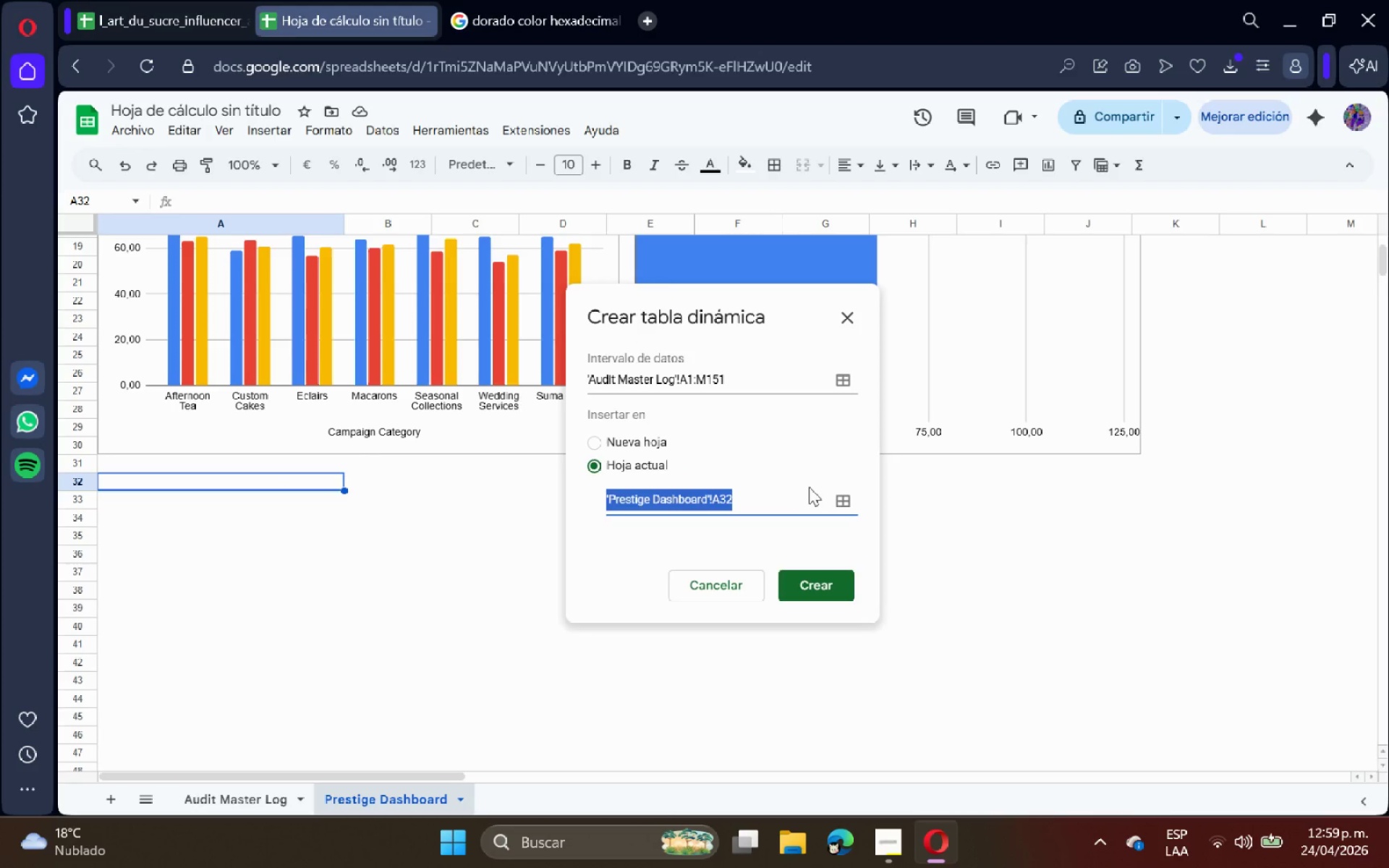 
left_click([816, 597])
 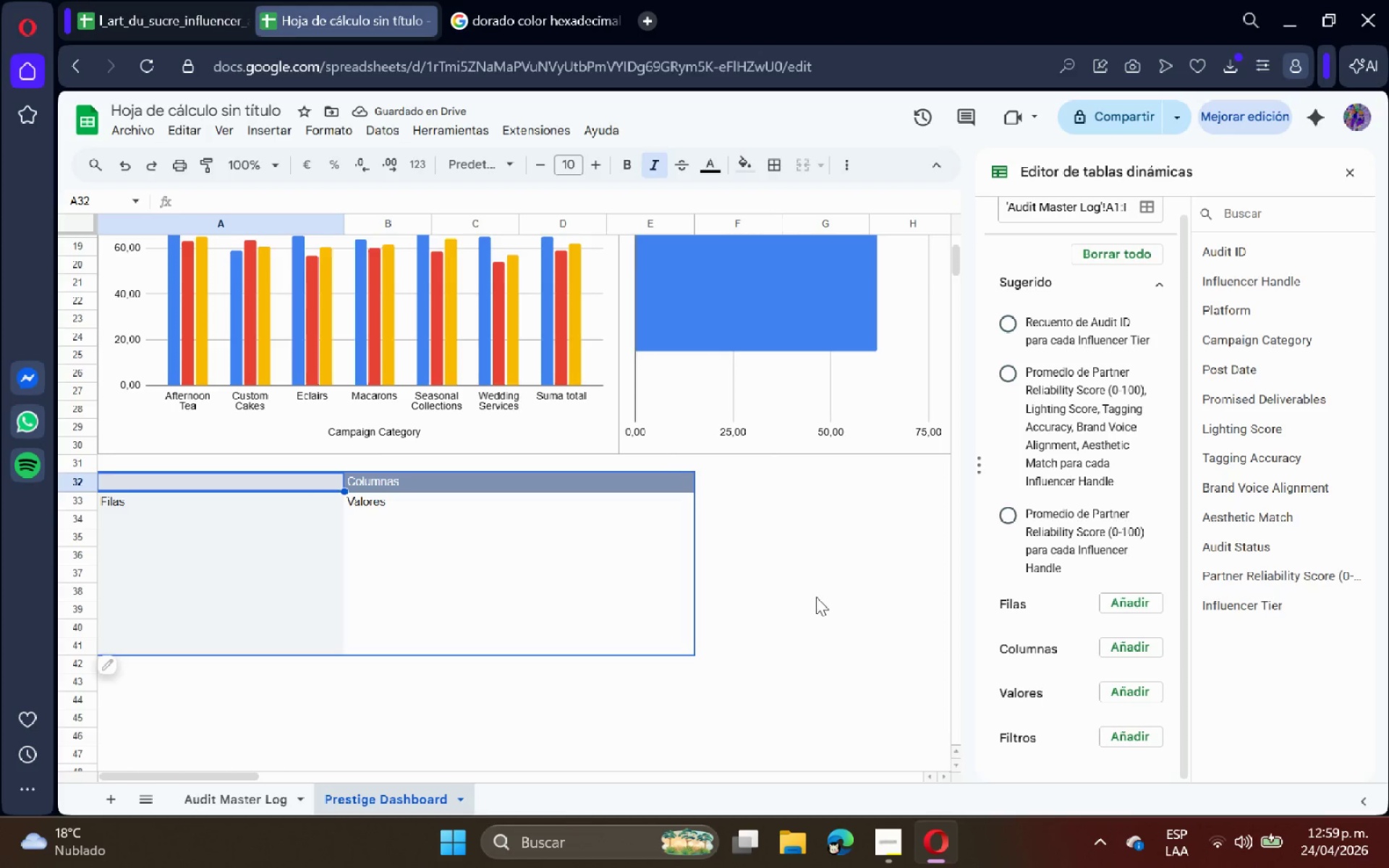 
scroll: coordinate [912, 533], scroll_direction: down, amount: 1.0
 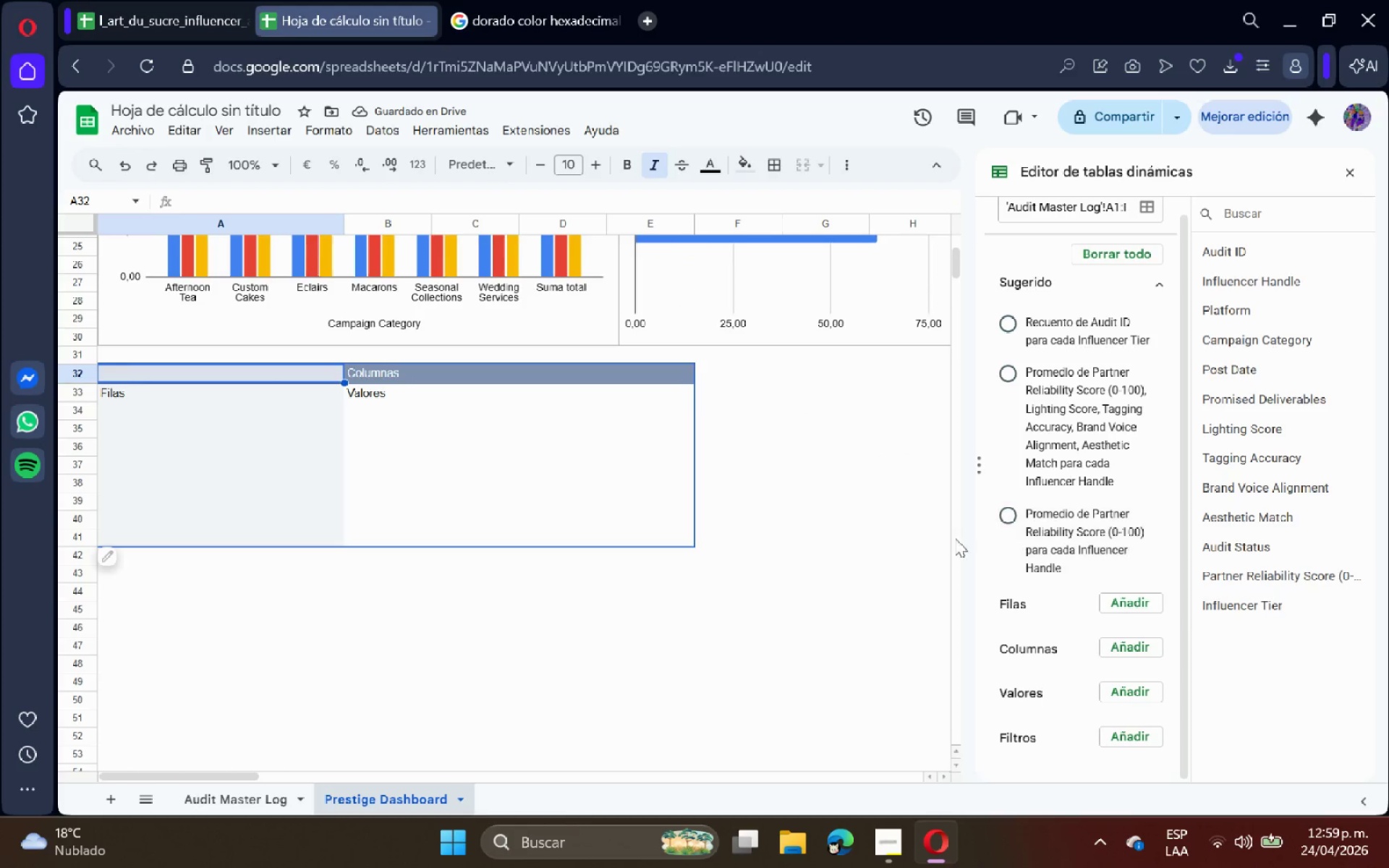 
scroll: coordinate [946, 538], scroll_direction: up, amount: 1.0
 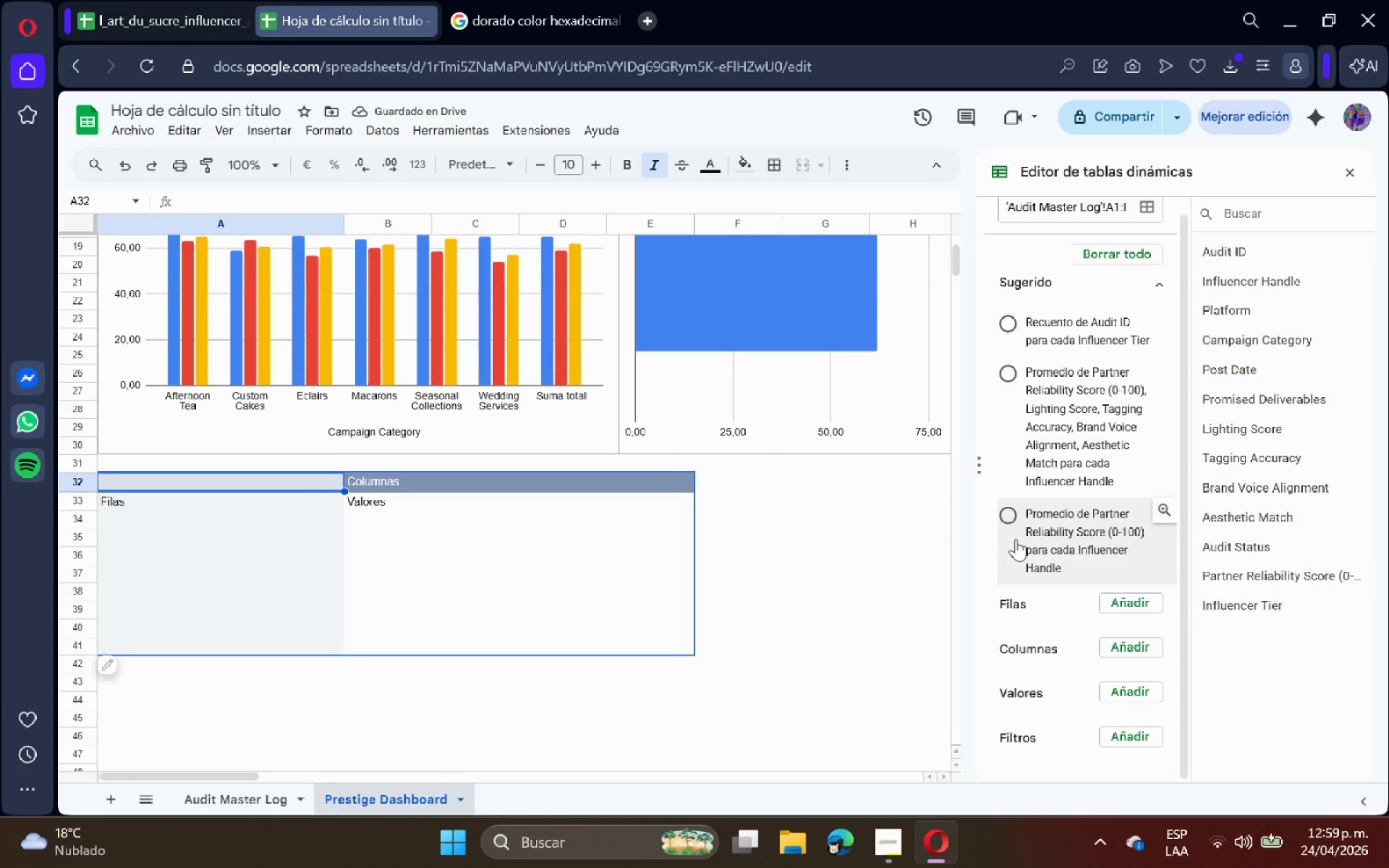 
scroll: coordinate [1016, 539], scroll_direction: down, amount: 1.0
 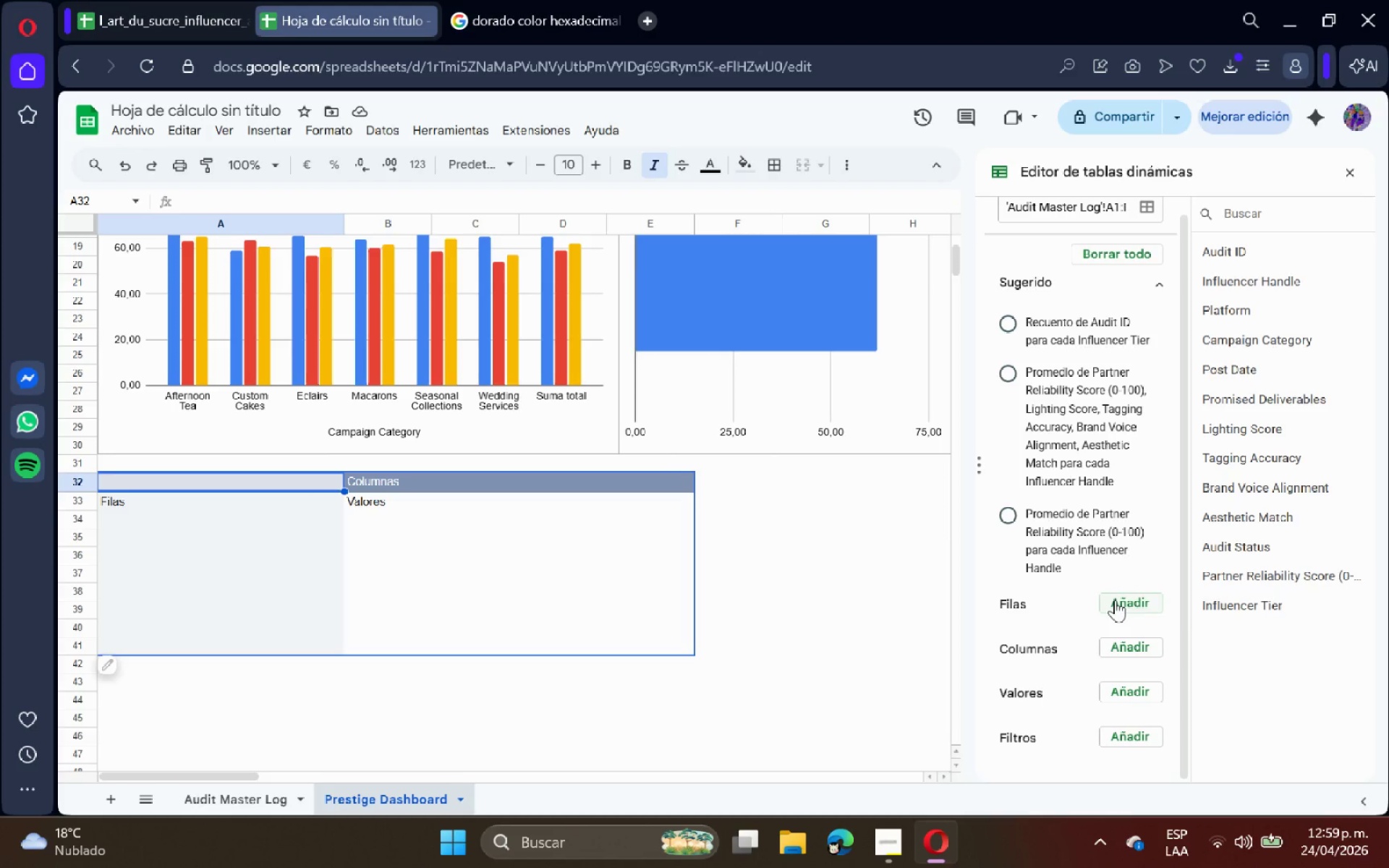 
left_click([1115, 600])
 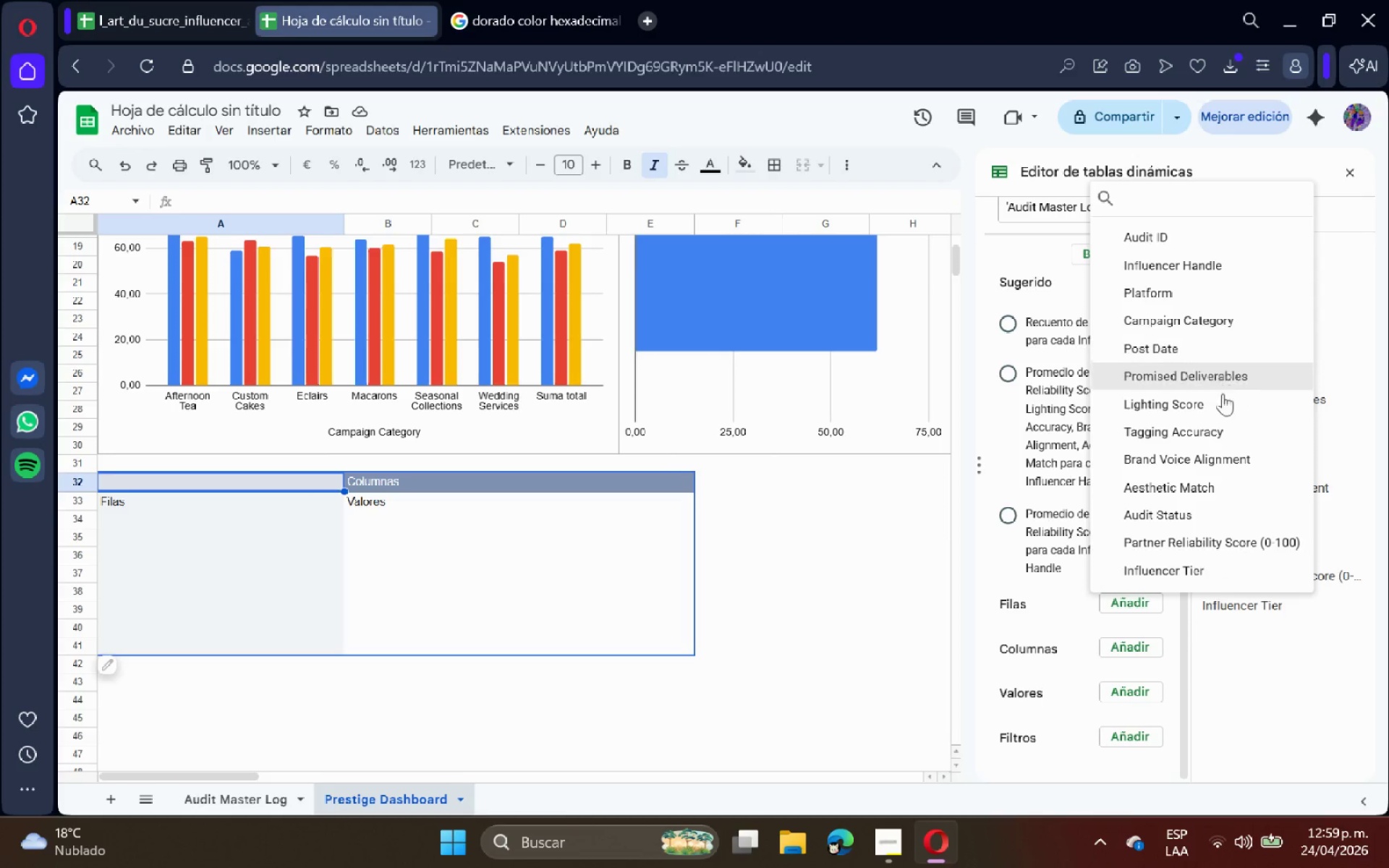 
left_click([1239, 508])
 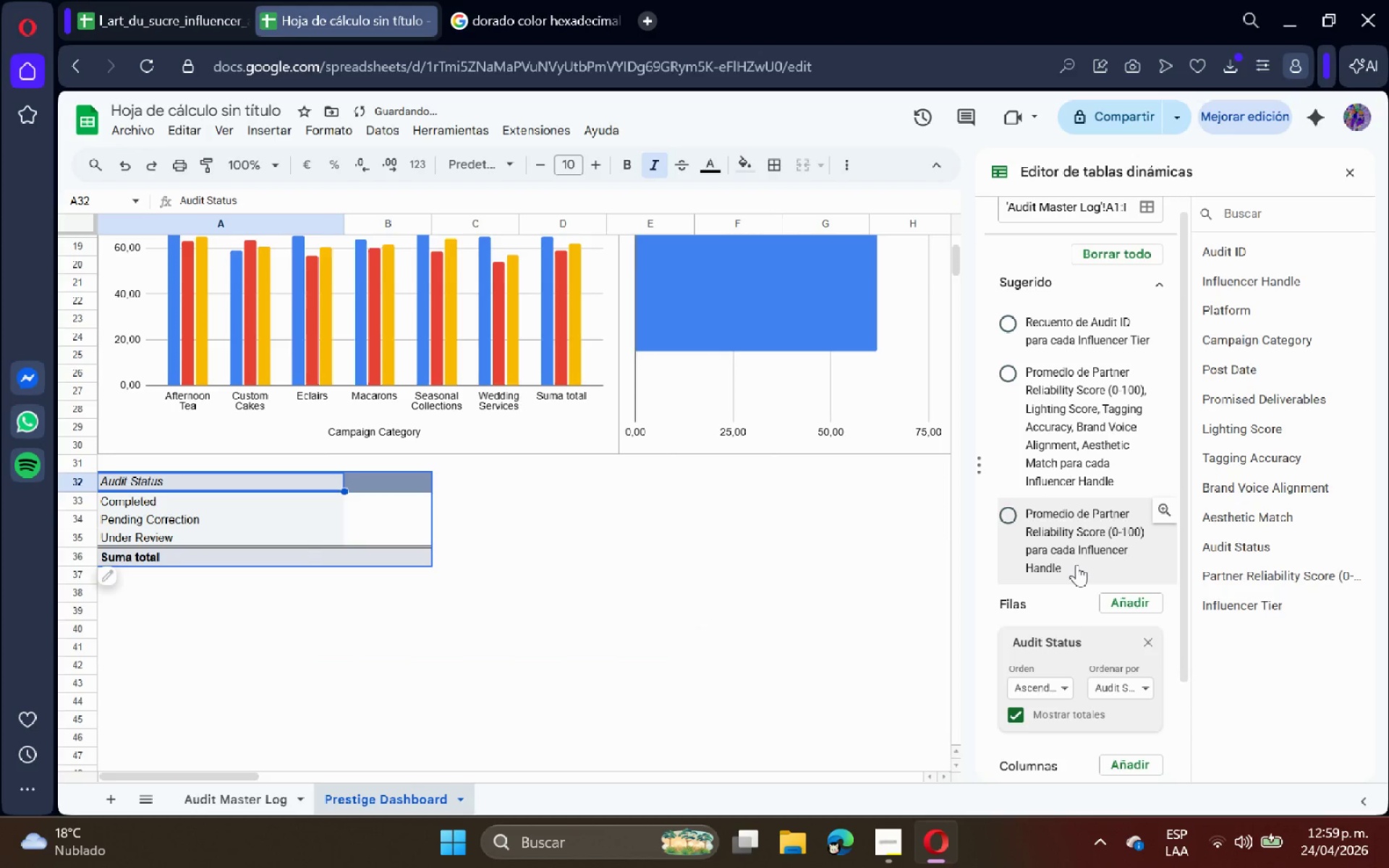 
scroll: coordinate [1063, 561], scroll_direction: down, amount: 2.0
 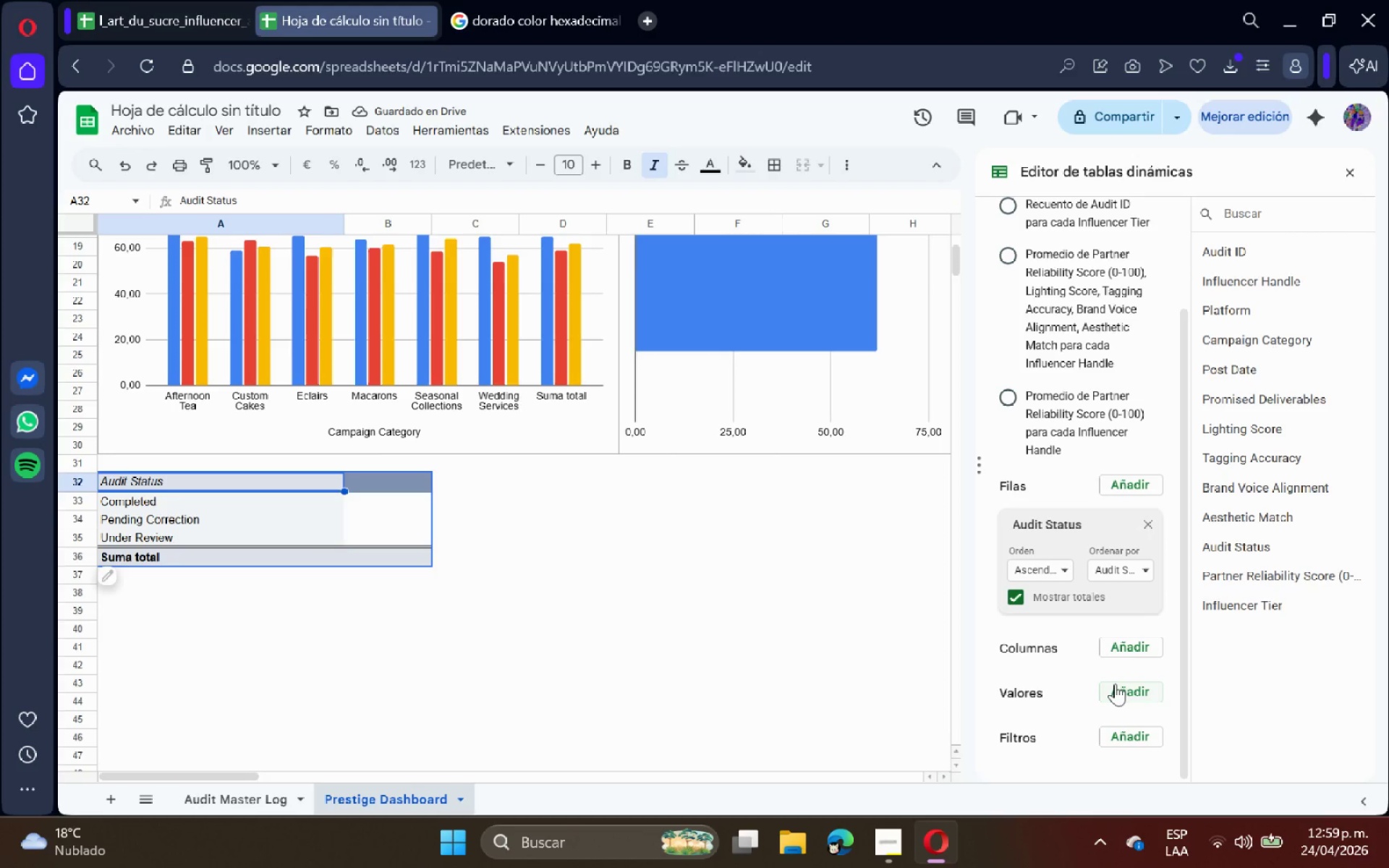 
left_click([1115, 684])
 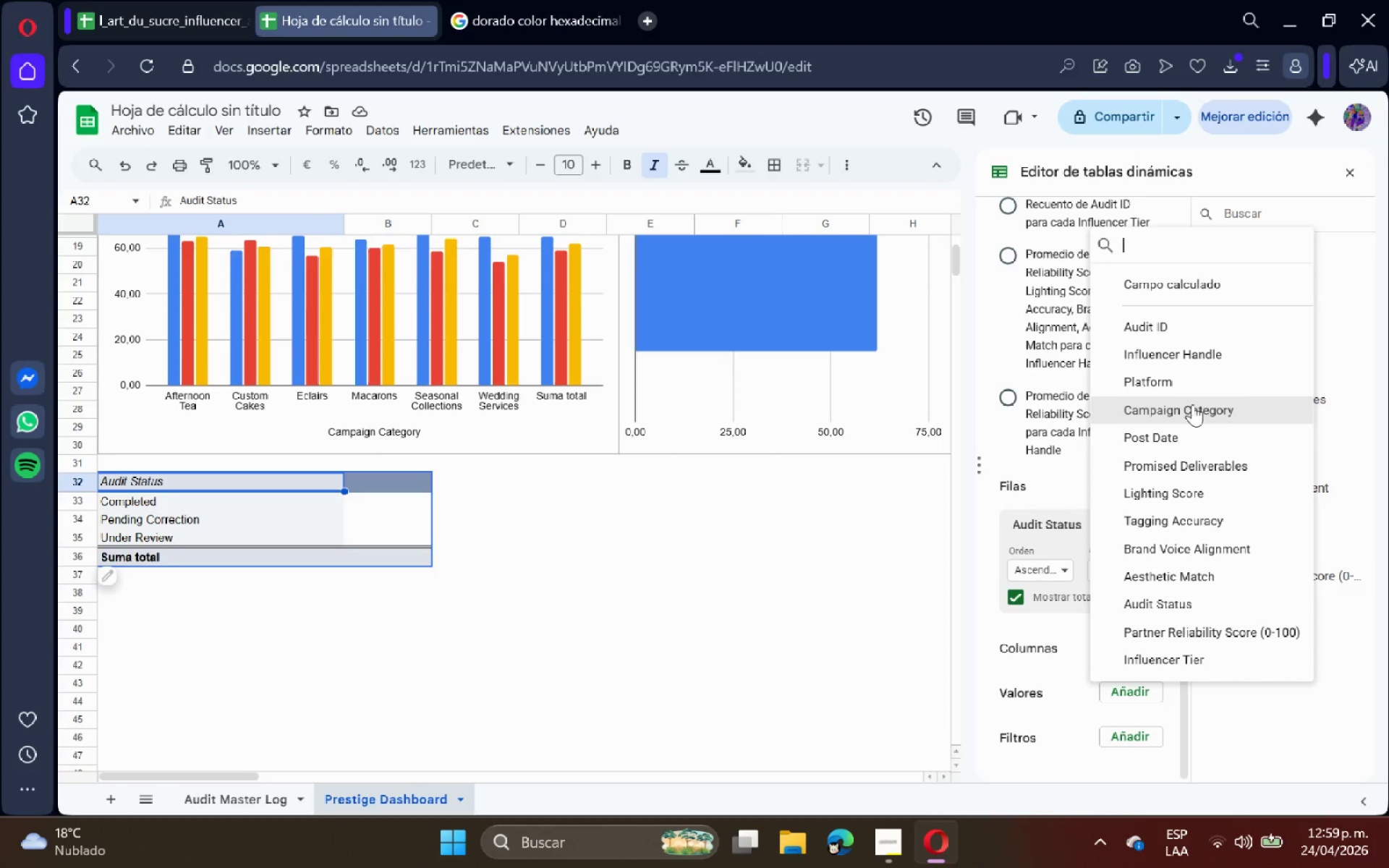 
left_click([1203, 611])
 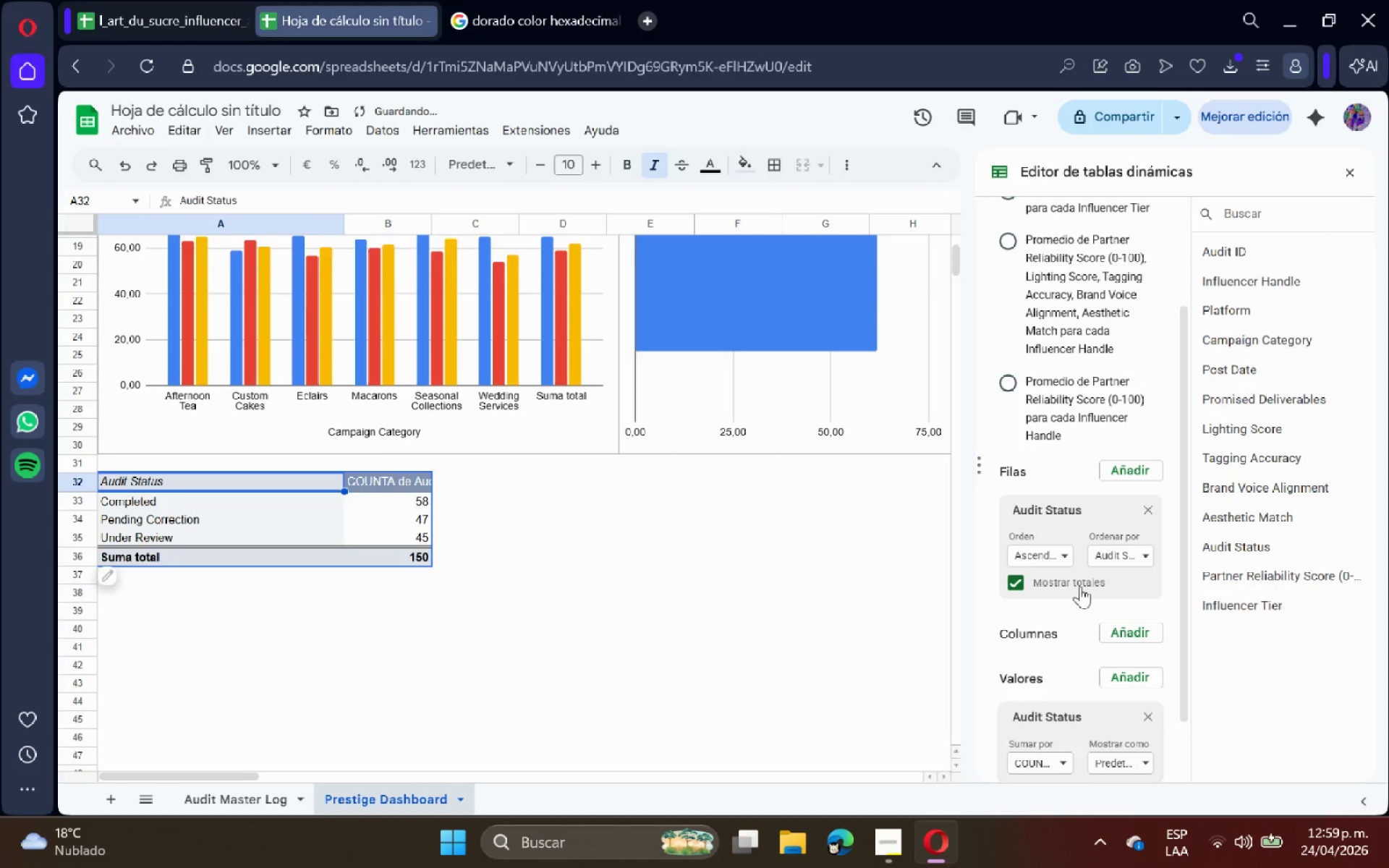 
scroll: coordinate [1075, 612], scroll_direction: down, amount: 2.0
 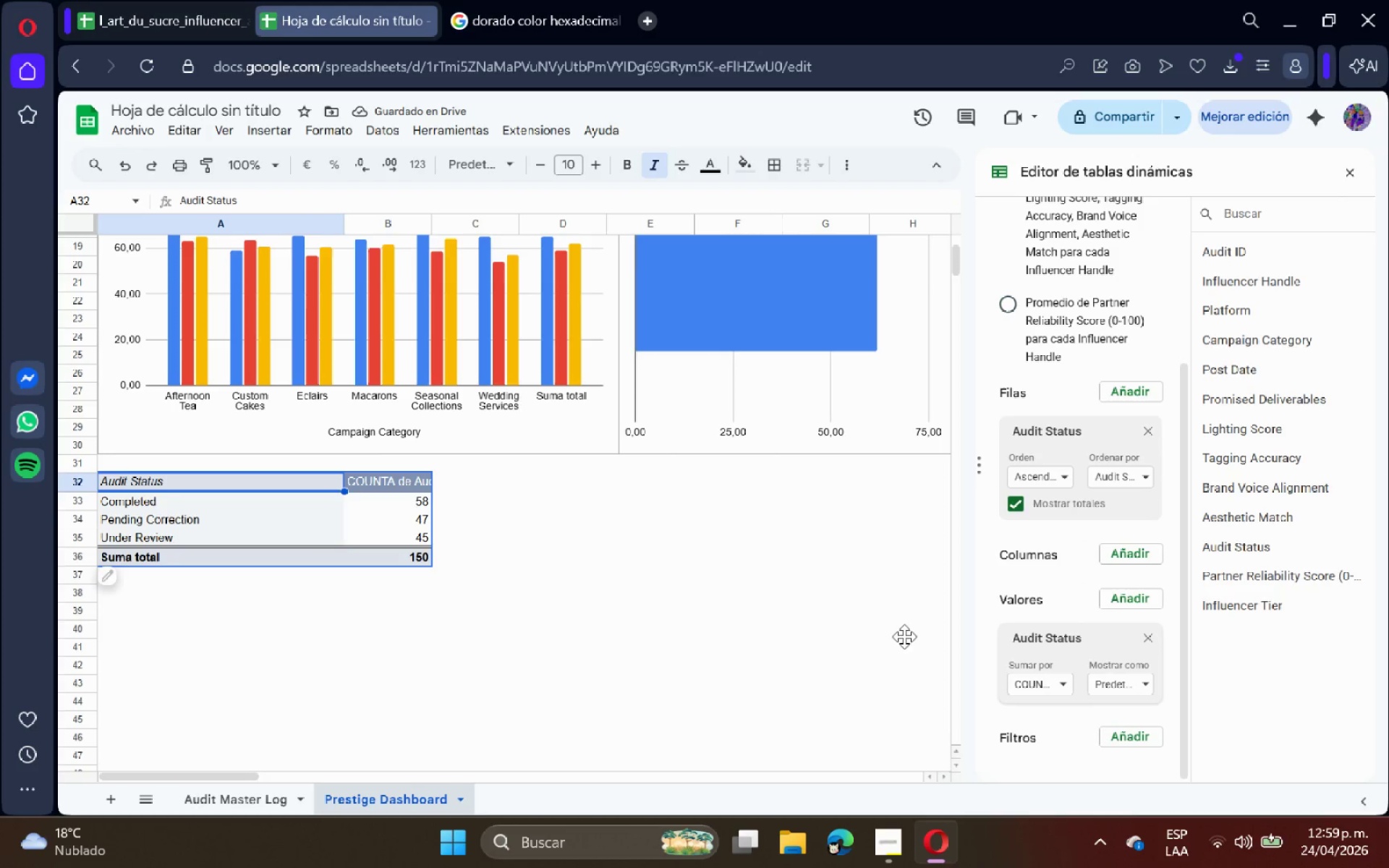 
left_click([428, 477])
 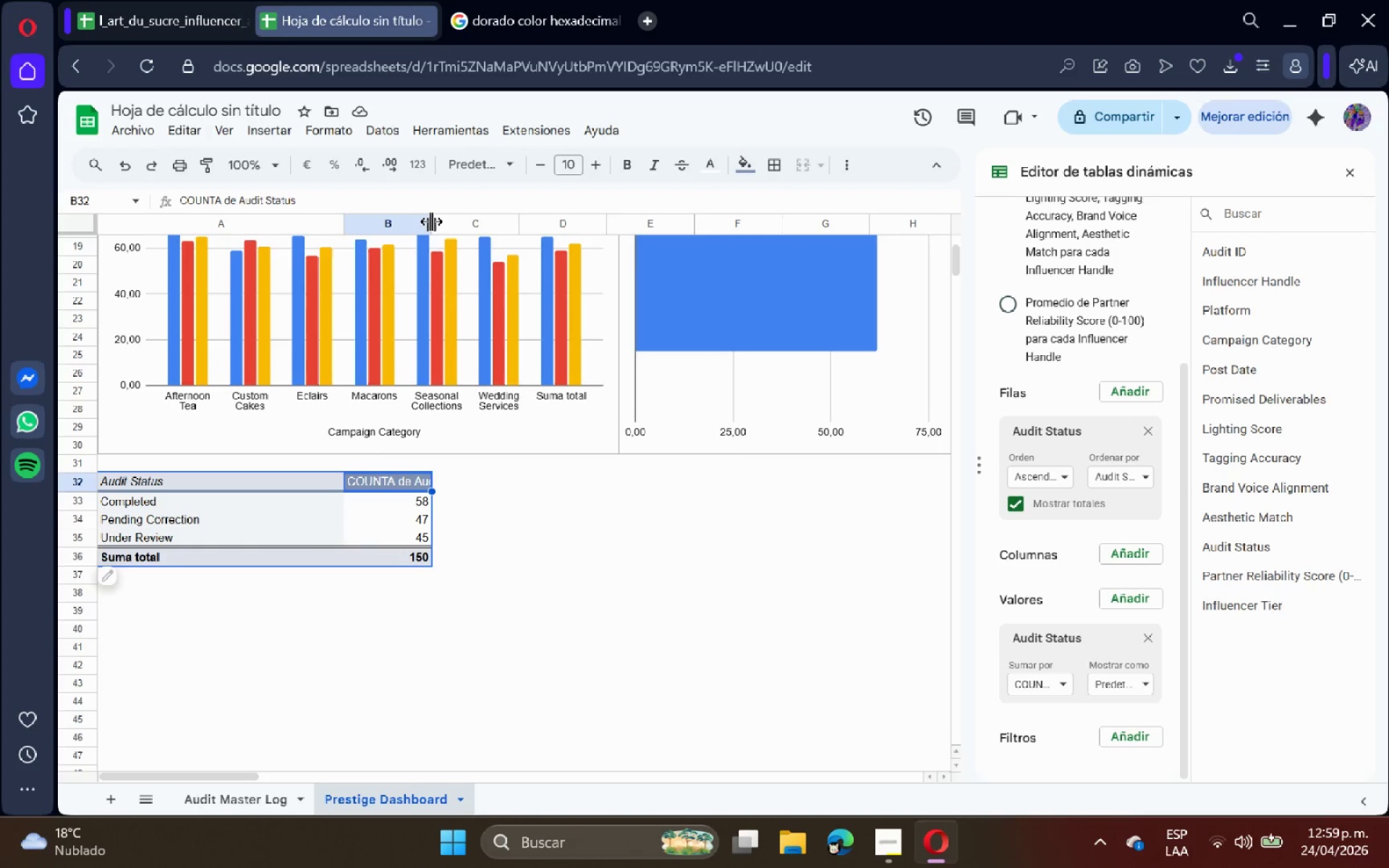 
double_click([431, 221])
 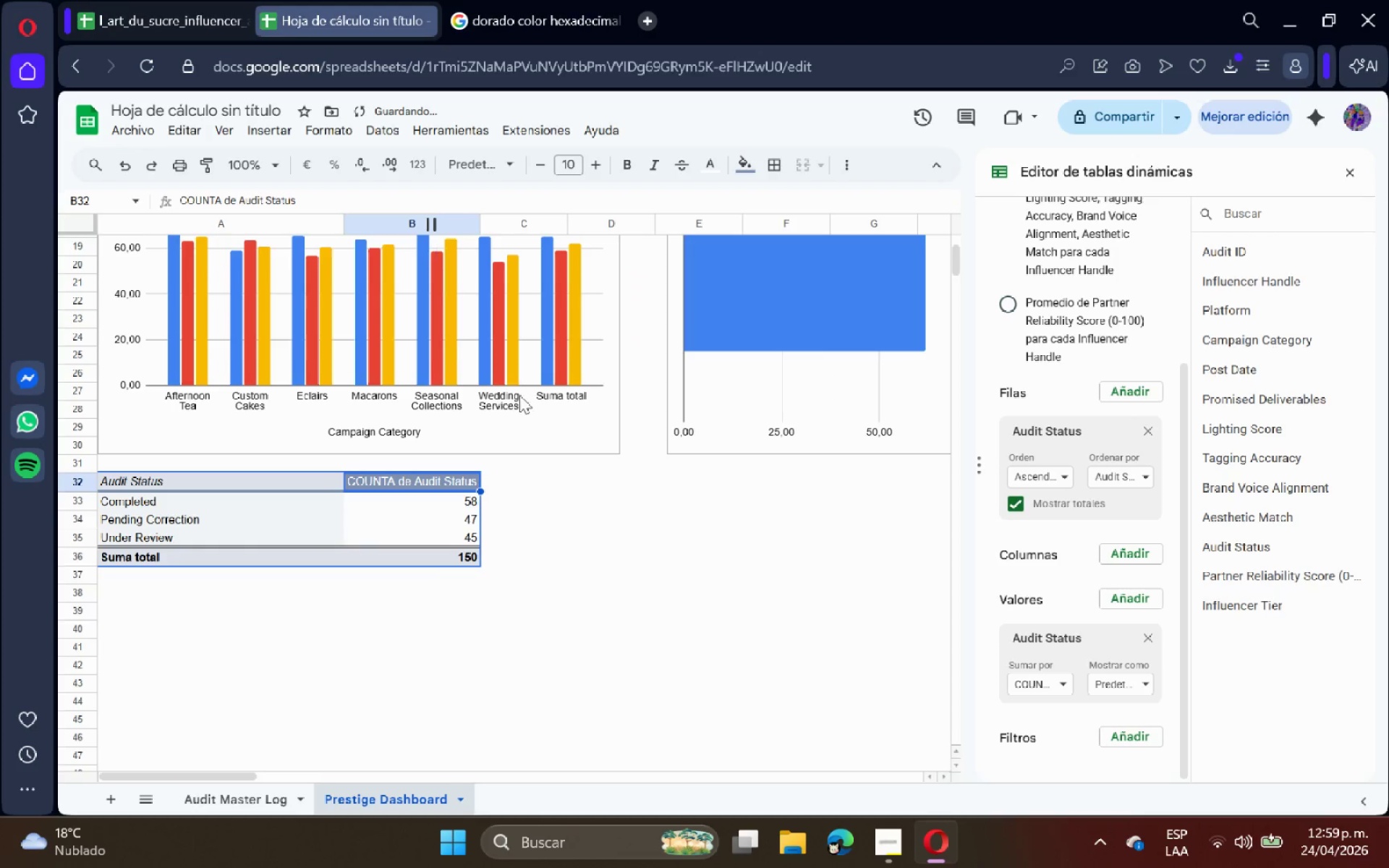 
scroll: coordinate [569, 464], scroll_direction: up, amount: 3.0
 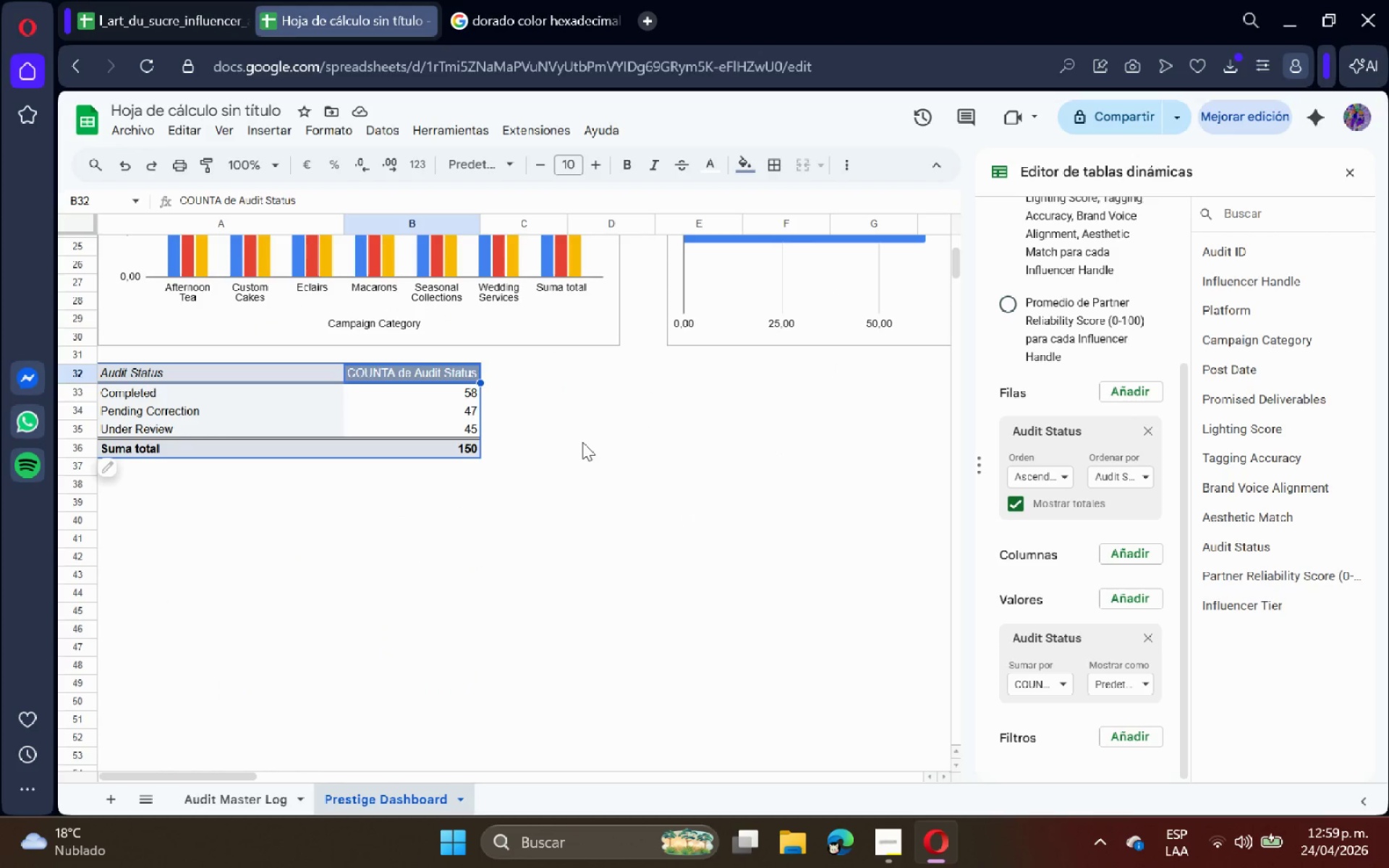 
wait(5.68)
 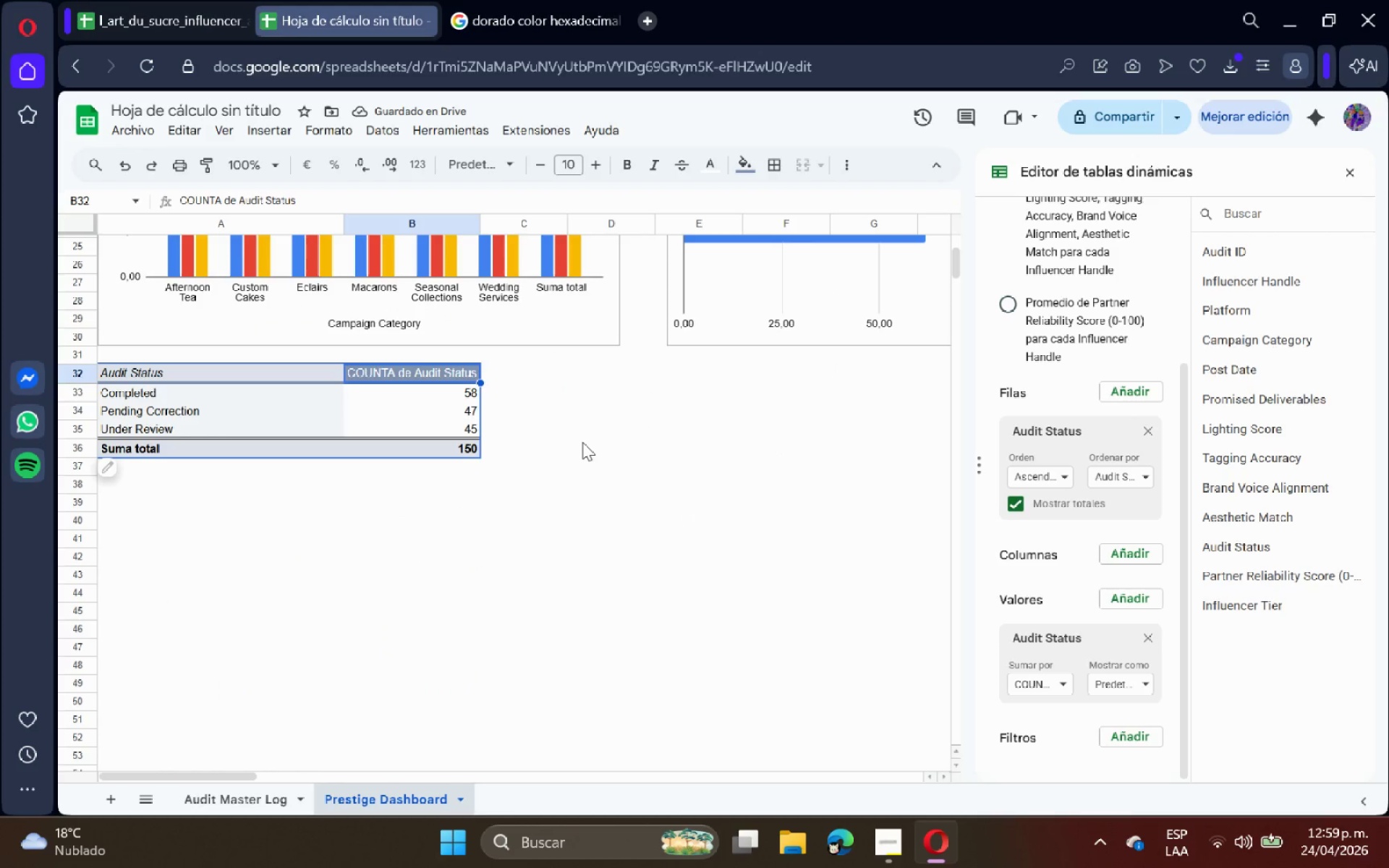 
left_click_drag(start_coordinate=[157, 372], to_coordinate=[432, 443])
 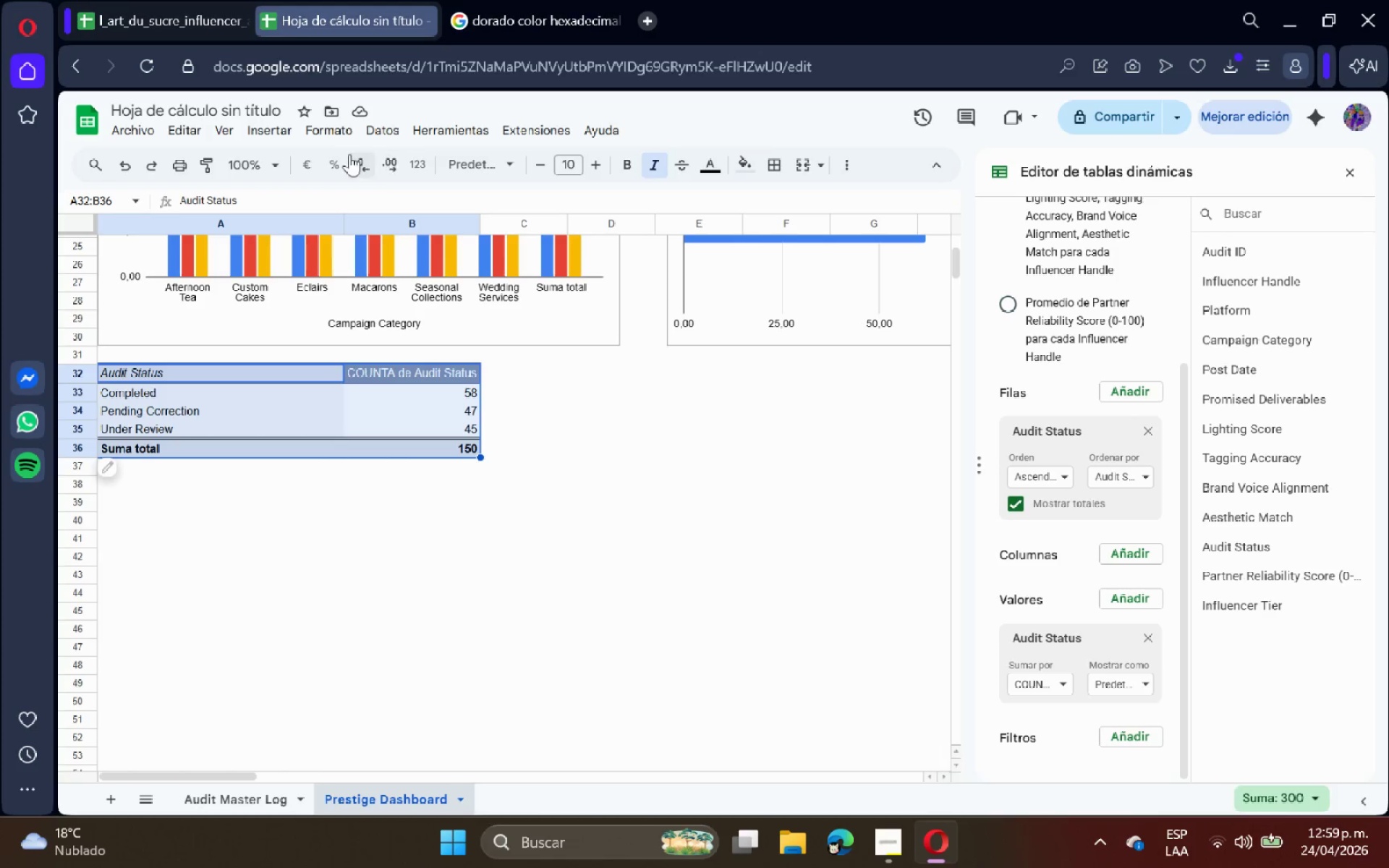 
left_click_drag(start_coordinate=[266, 132], to_coordinate=[271, 133])
 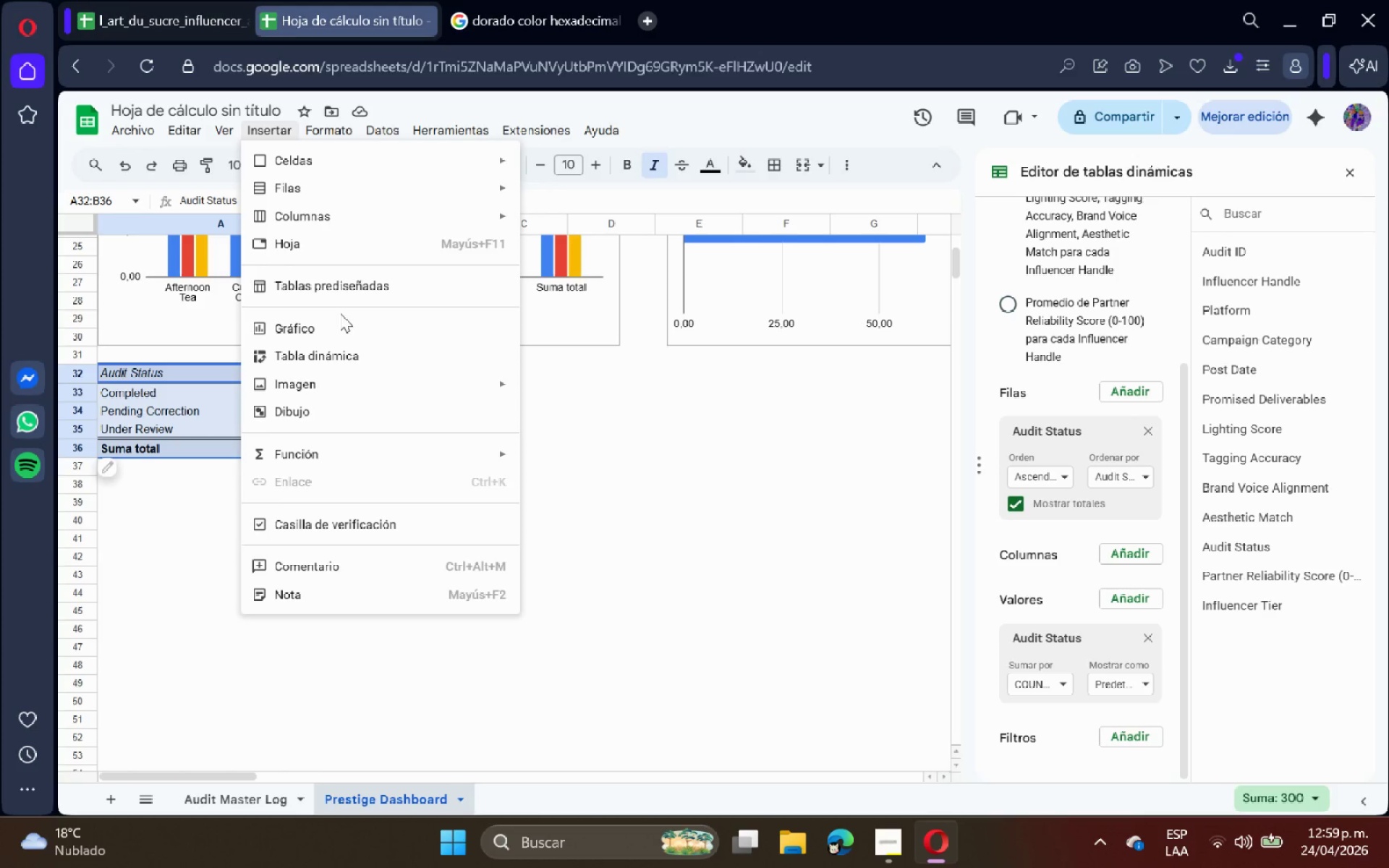 
left_click([334, 321])
 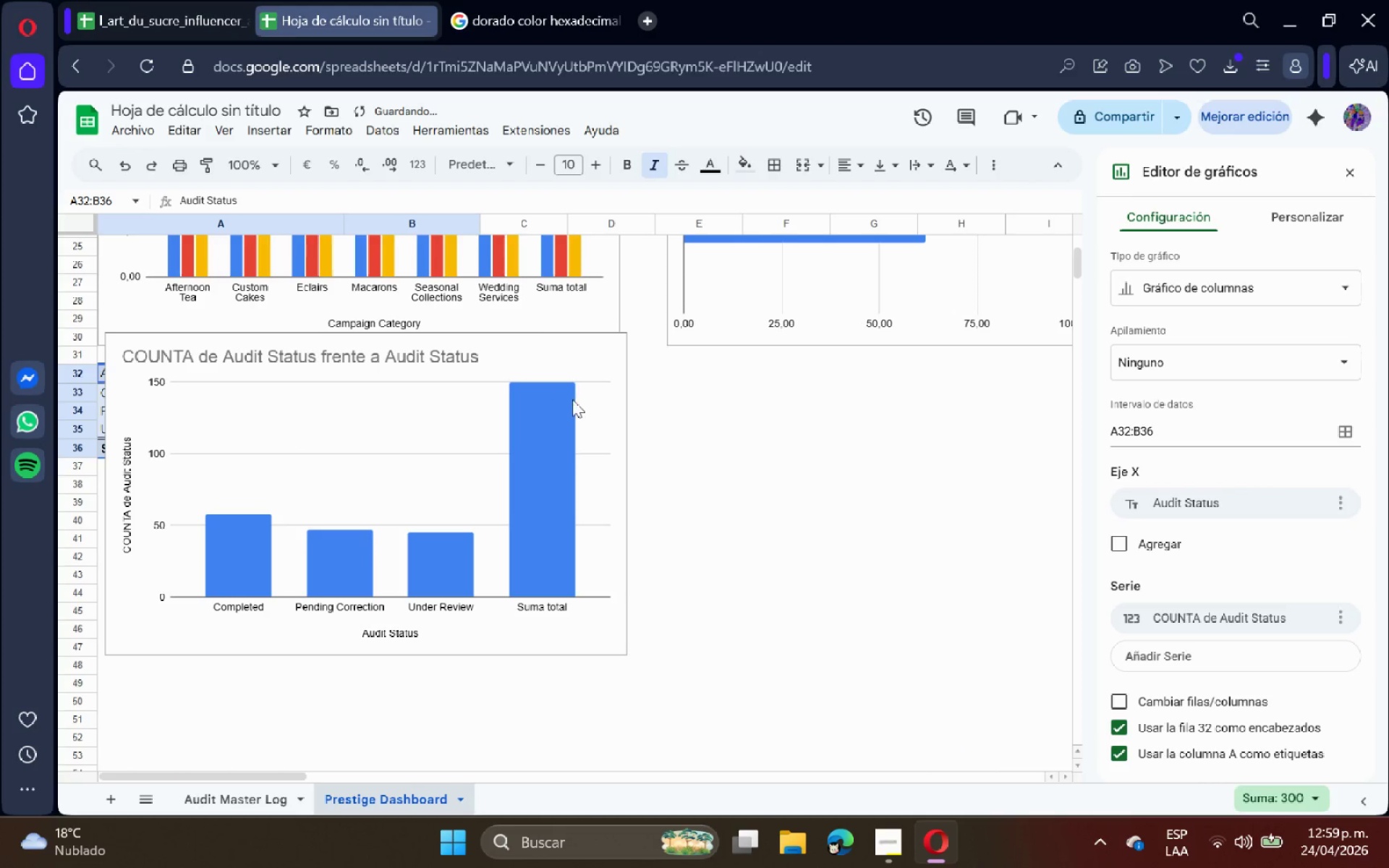 
scroll: coordinate [809, 451], scroll_direction: up, amount: 3.0
 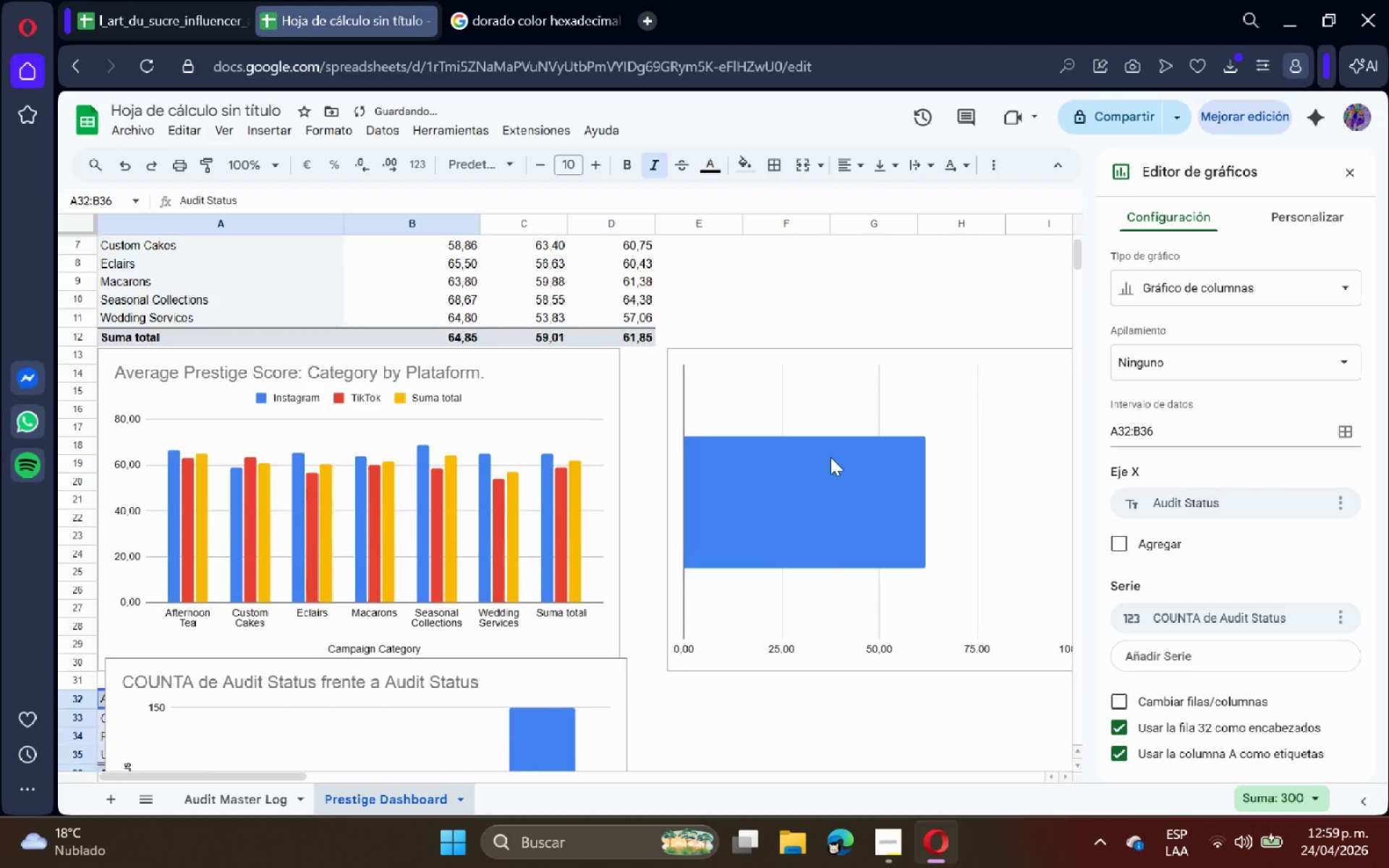 
scroll: coordinate [831, 457], scroll_direction: down, amount: 2.0
 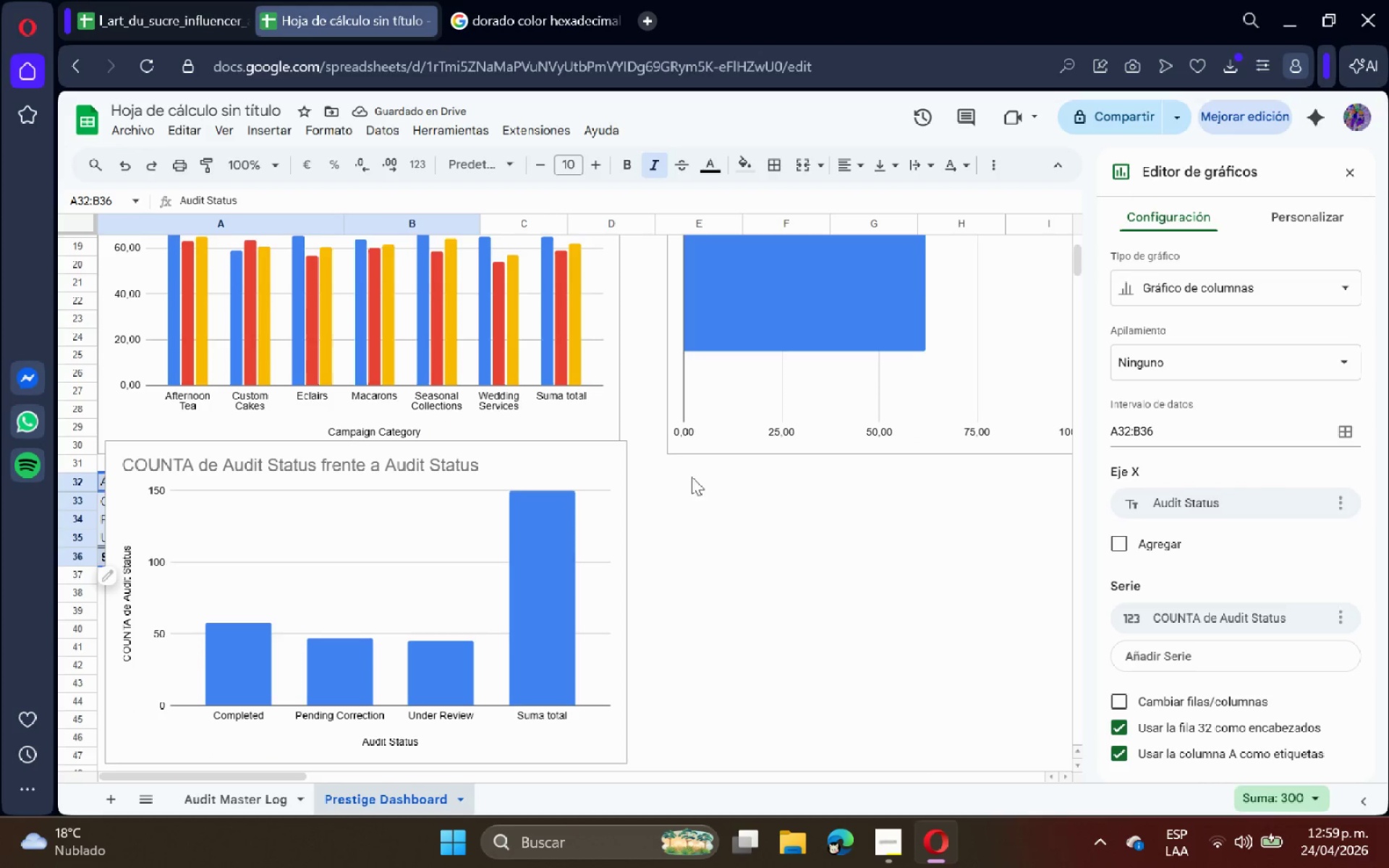 
left_click([527, 472])
 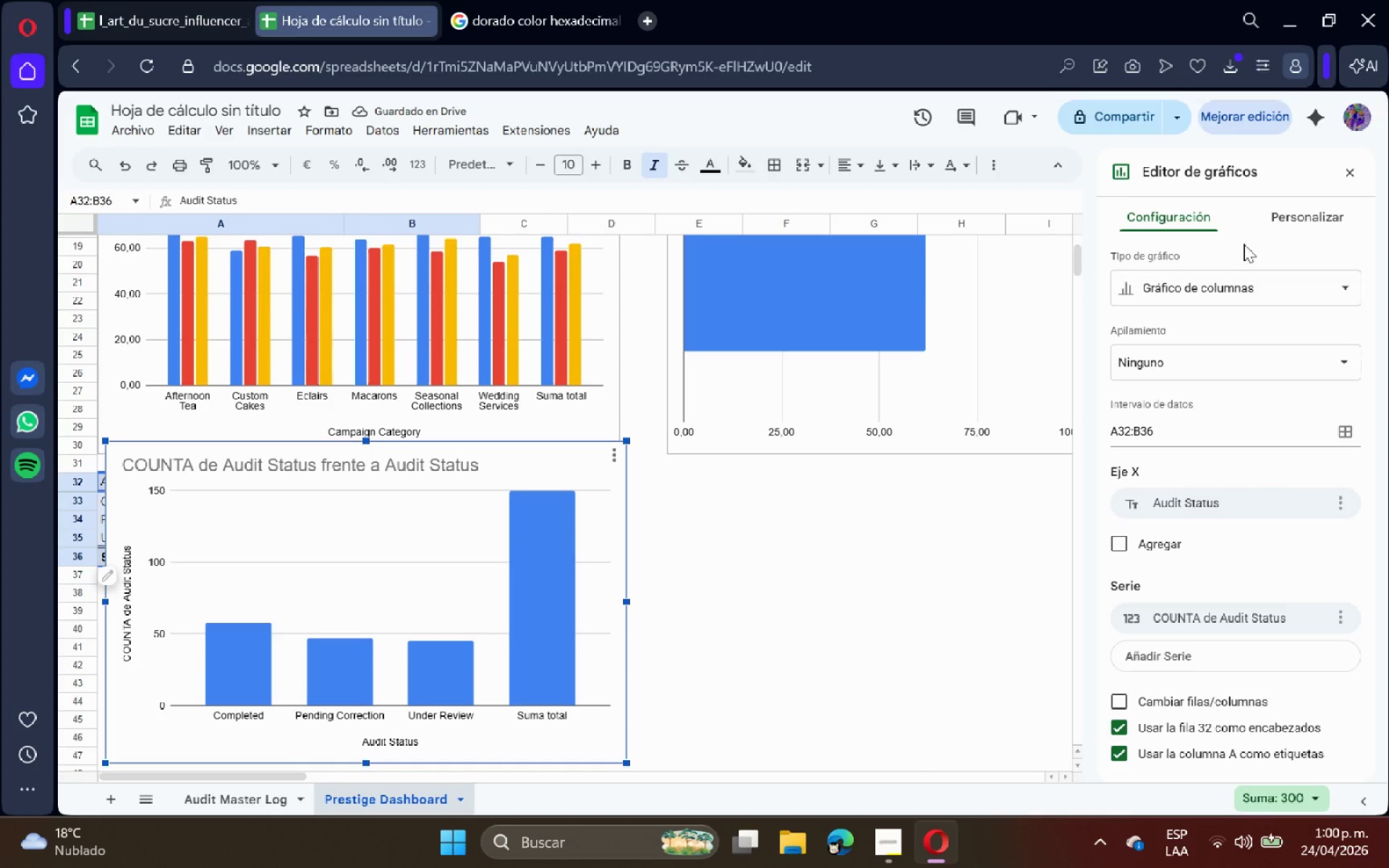 
left_click([1249, 300])
 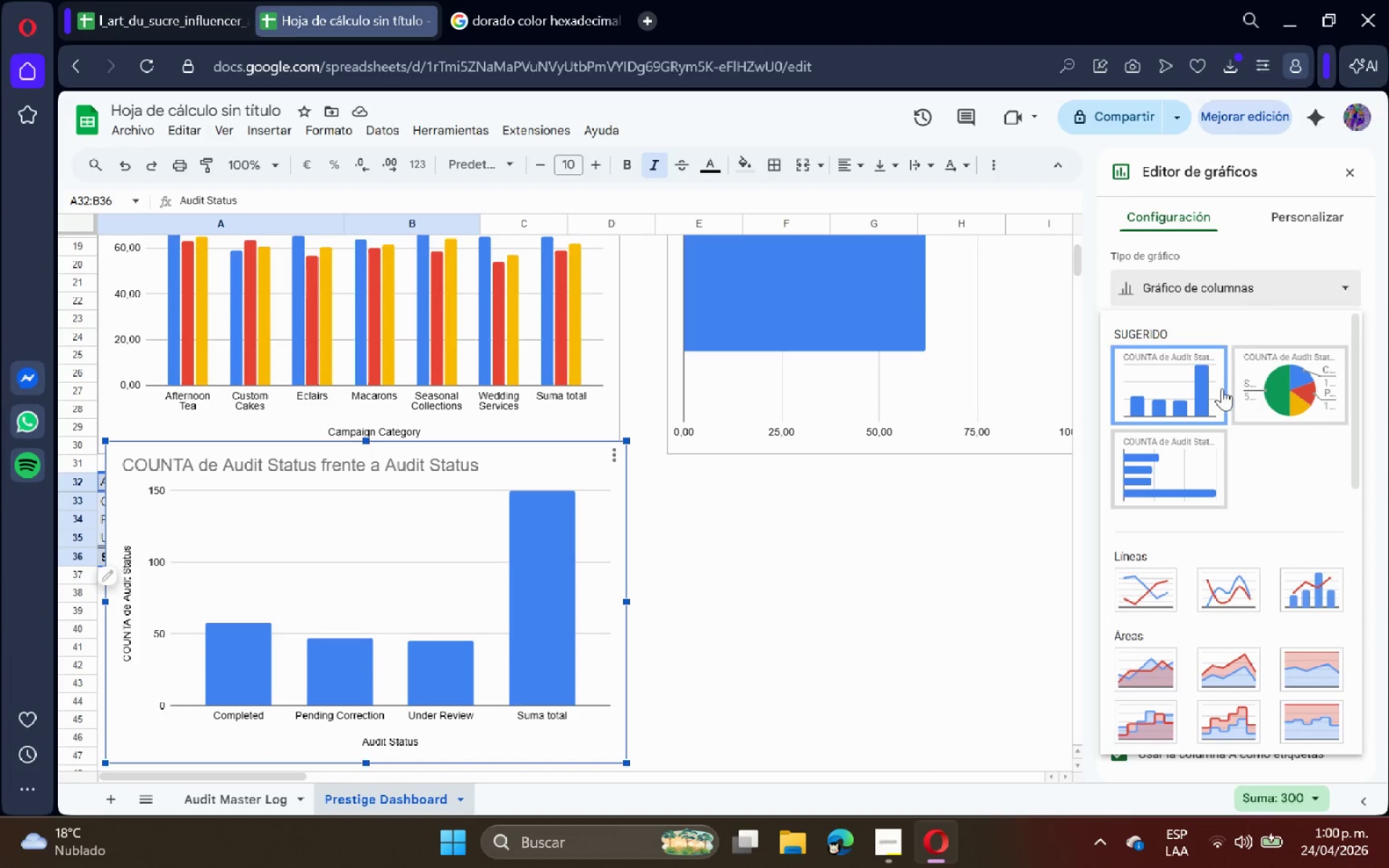 
scroll: coordinate [1226, 495], scroll_direction: none, amount: 0.0
 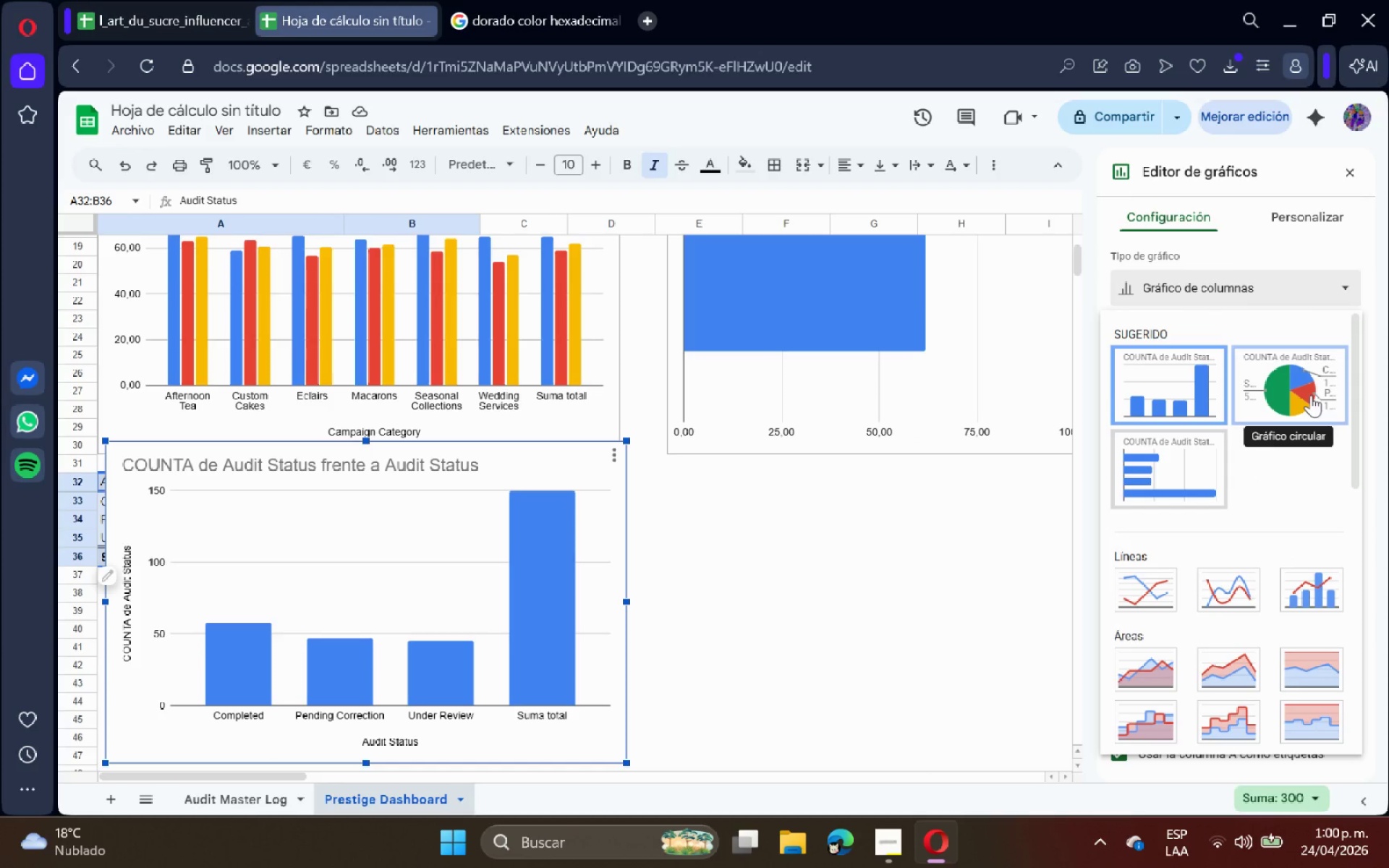 
scroll: coordinate [1242, 556], scroll_direction: down, amount: 11.0
 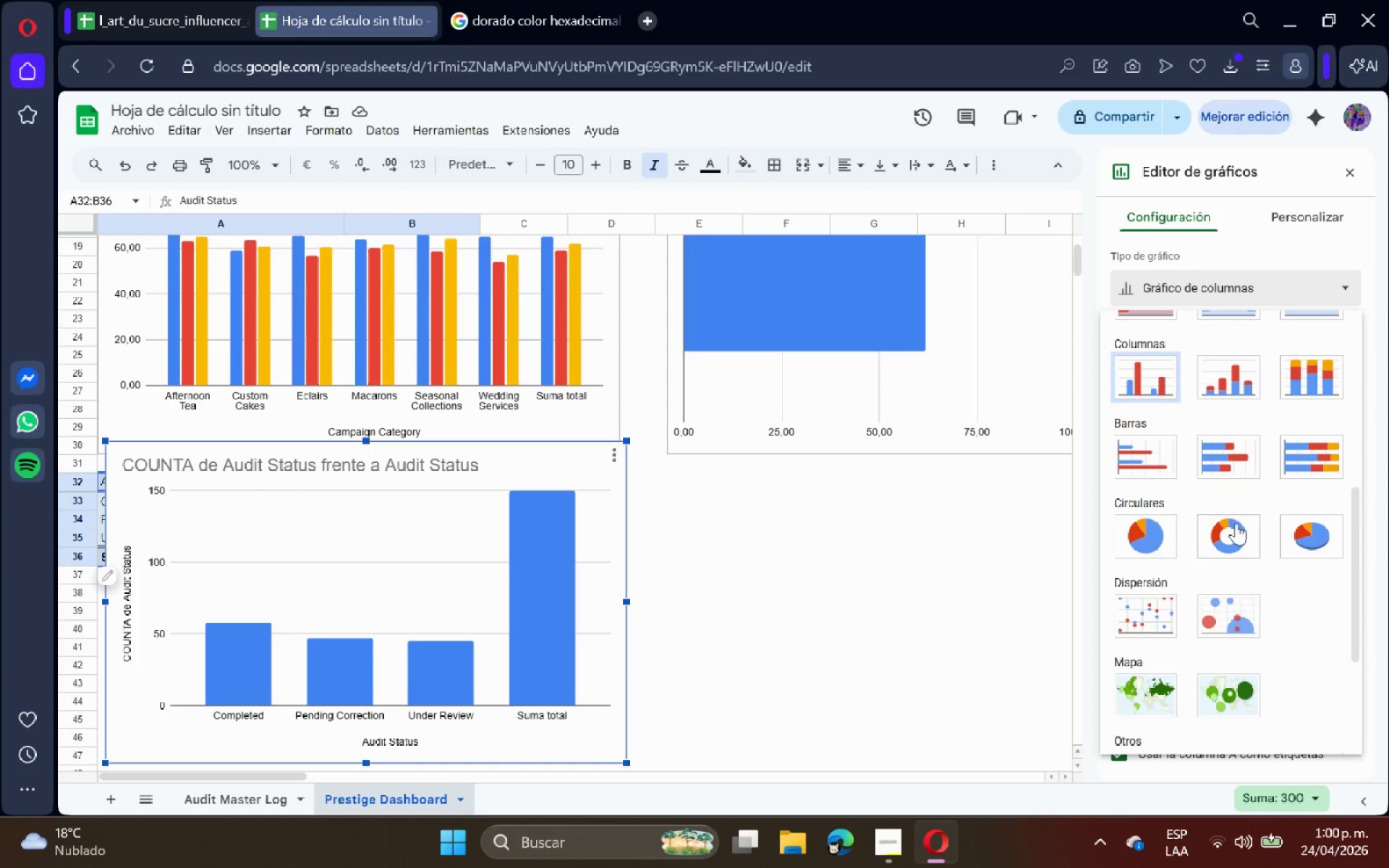 
left_click([1236, 527])
 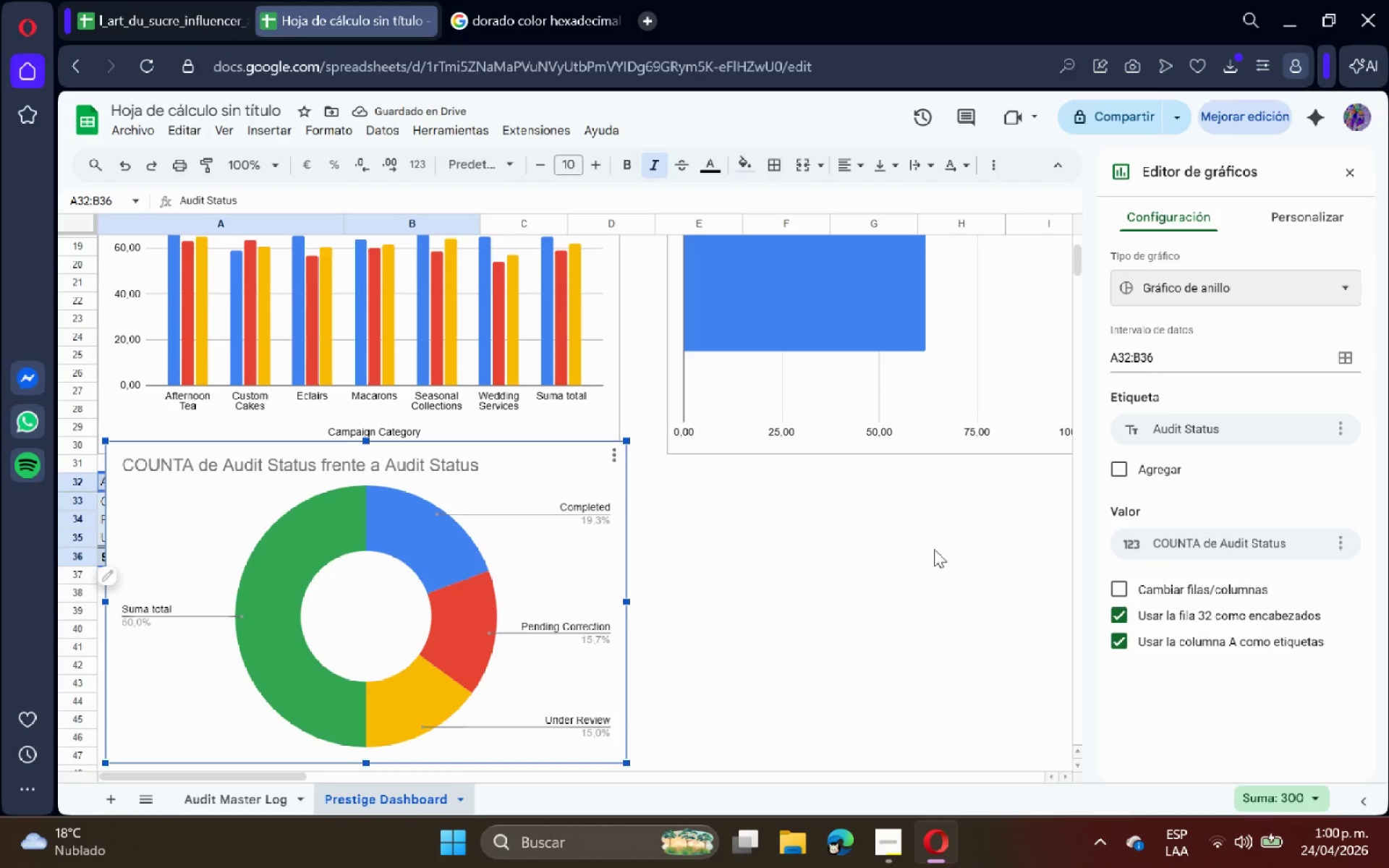 
wait(8.5)
 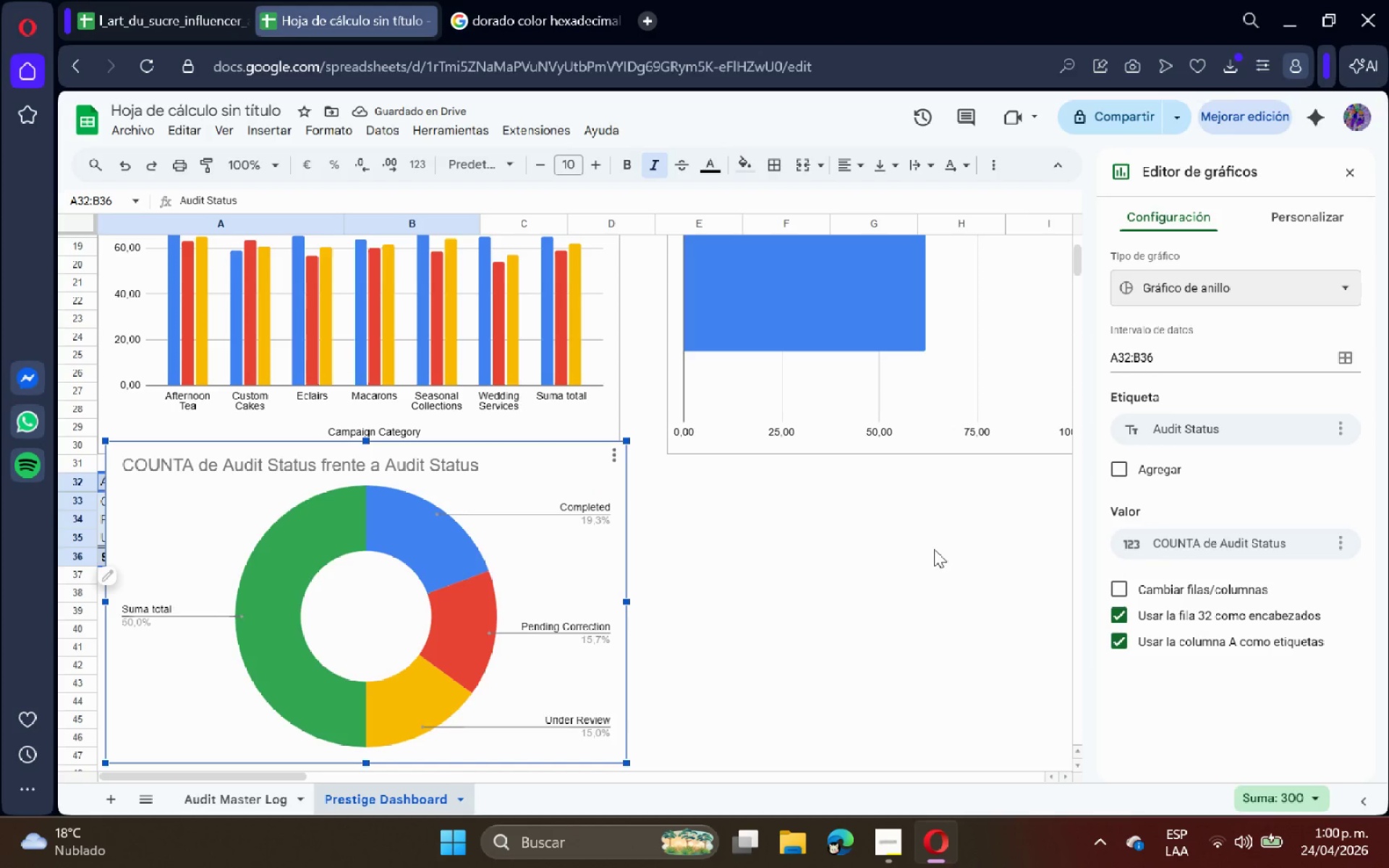 
left_click([846, 558])
 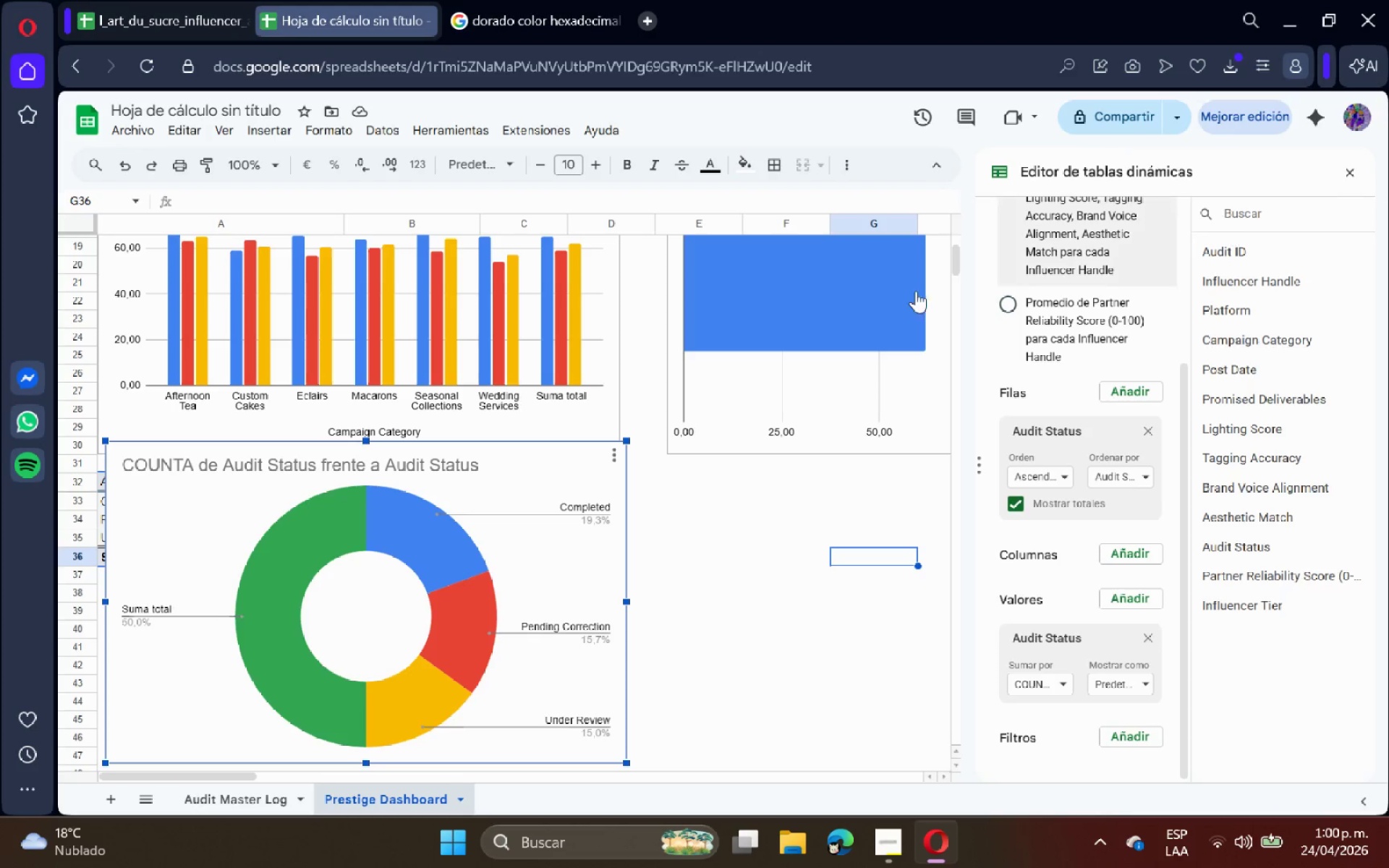 
left_click([263, 485])
 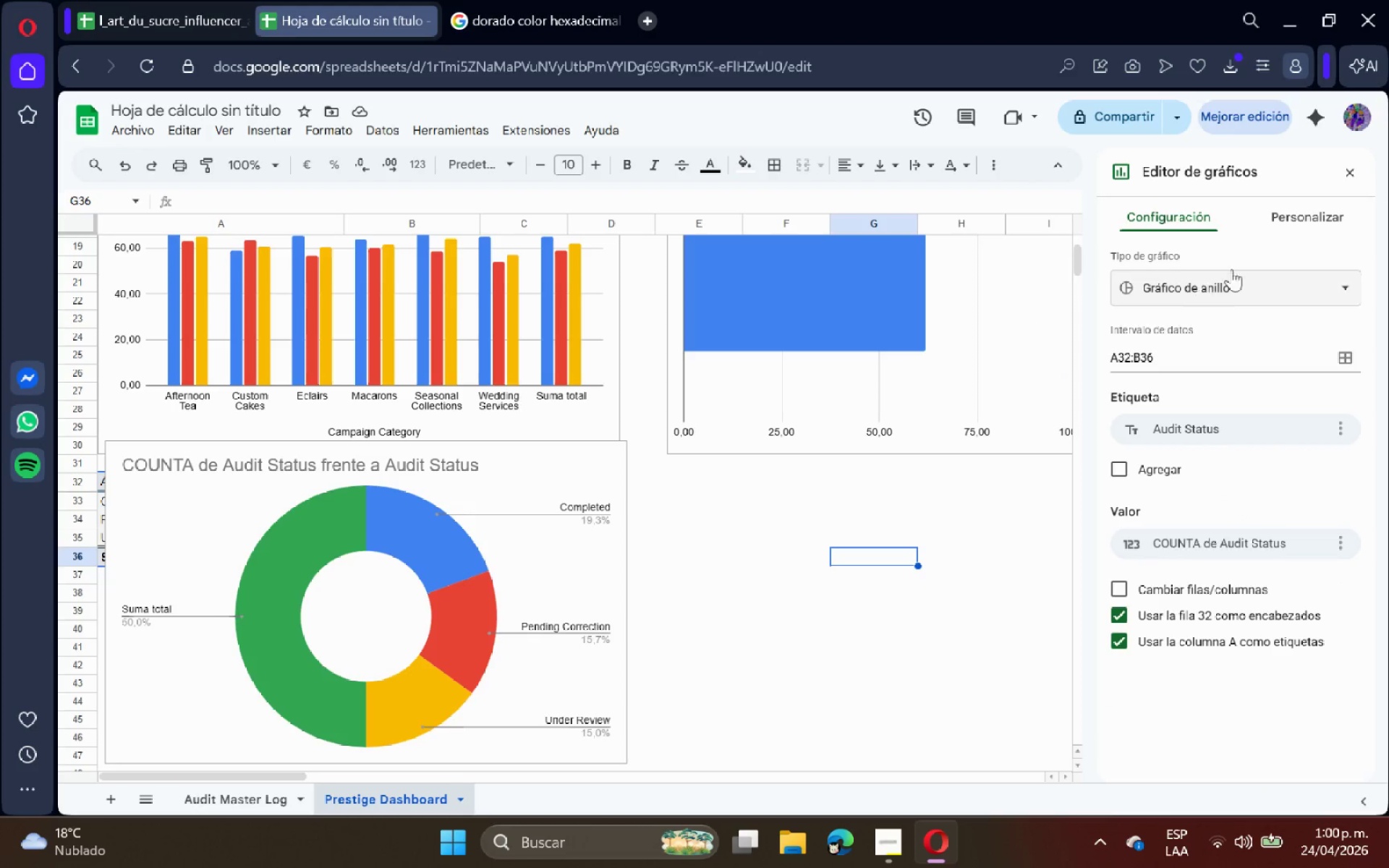 
left_click([1326, 213])
 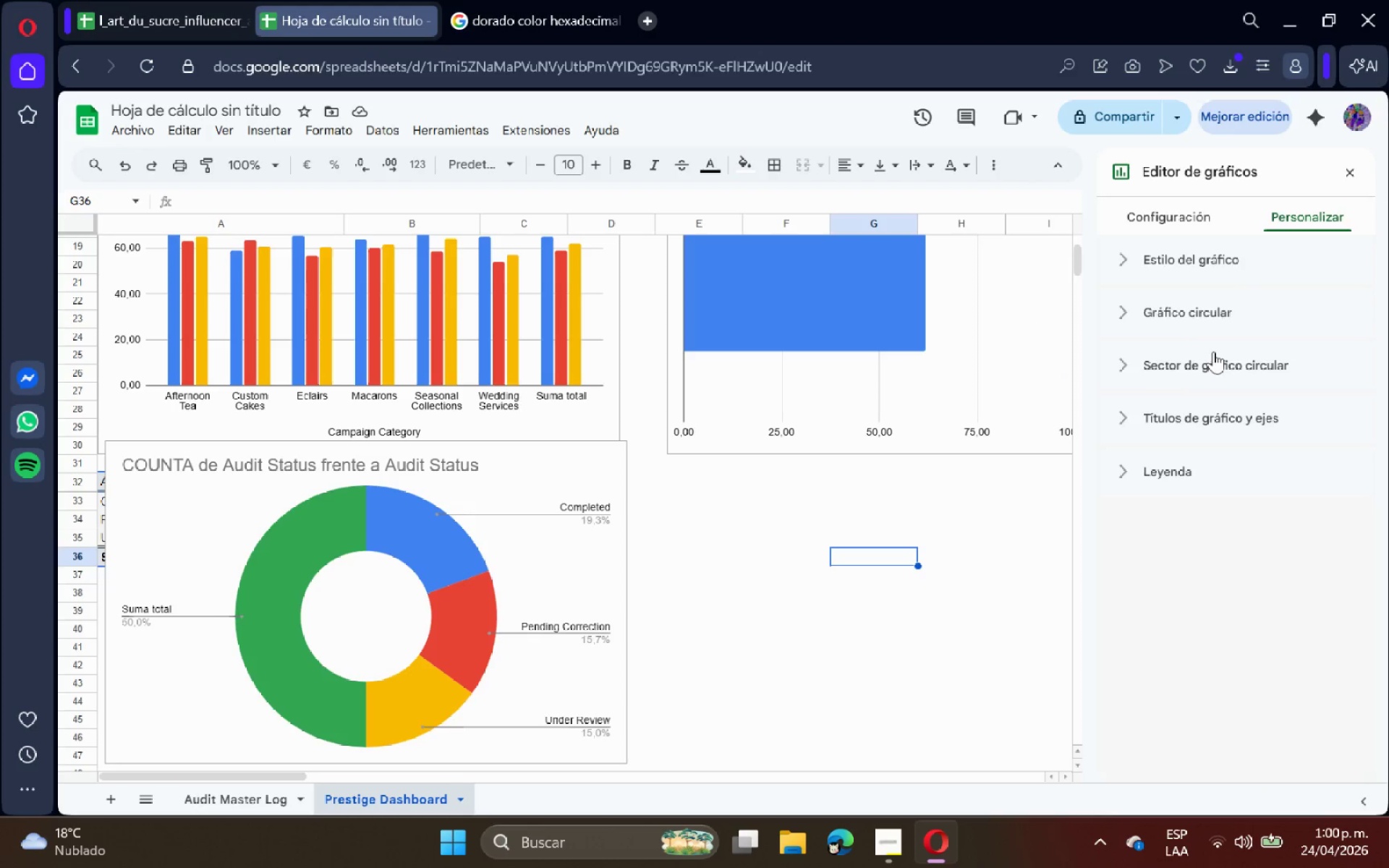 
left_click([1157, 404])
 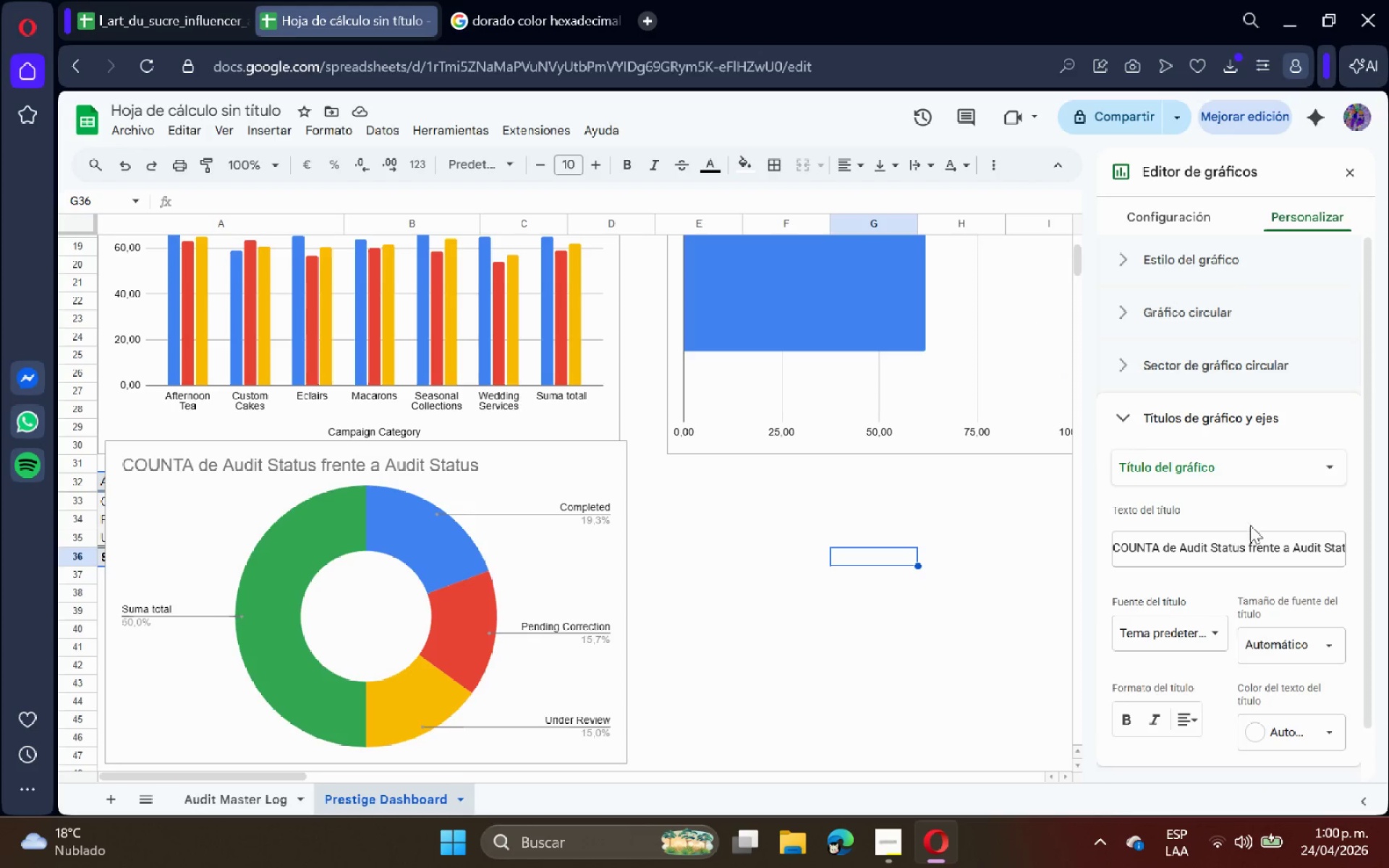 
double_click([1254, 536])
 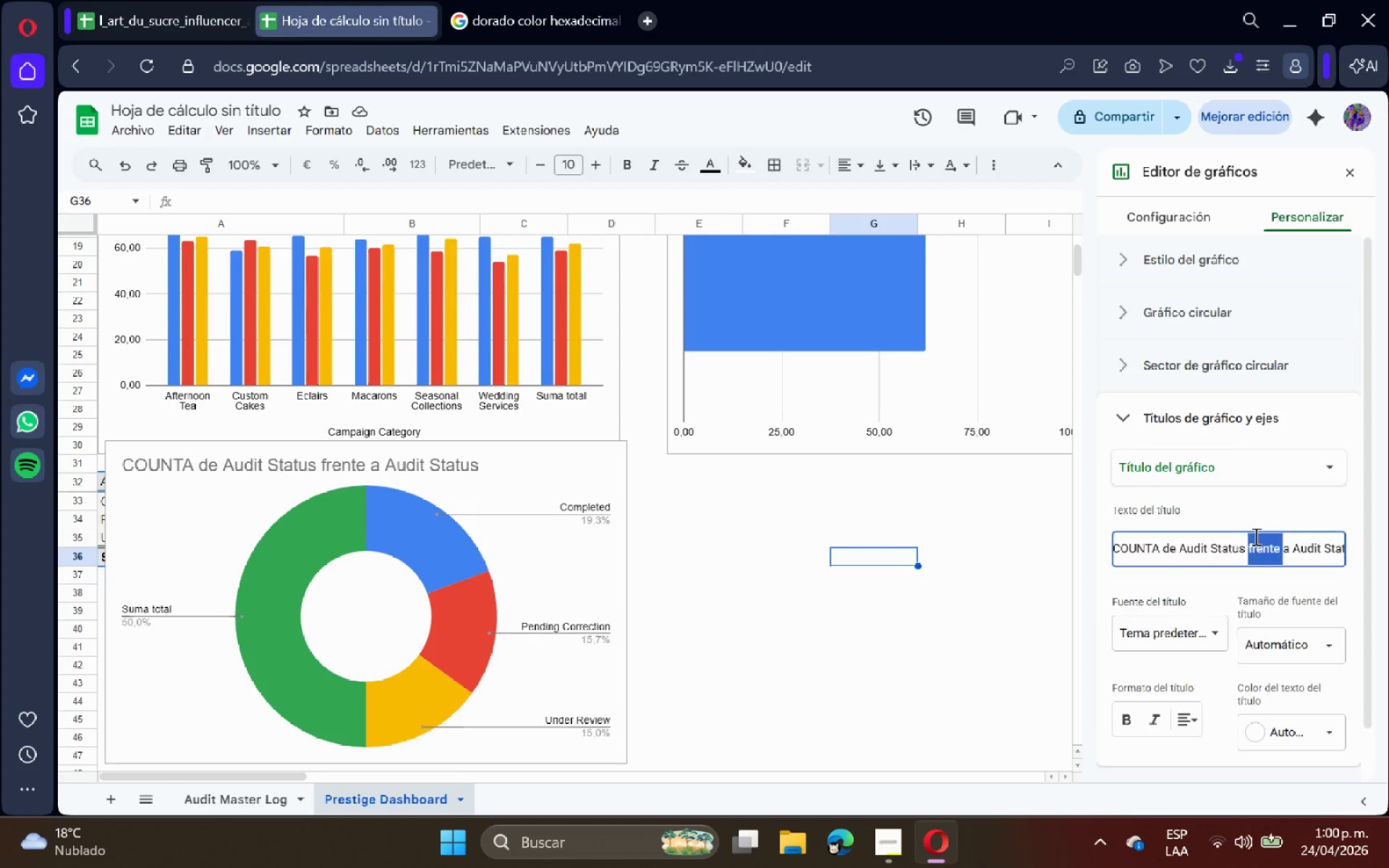 
triple_click([1254, 536])
 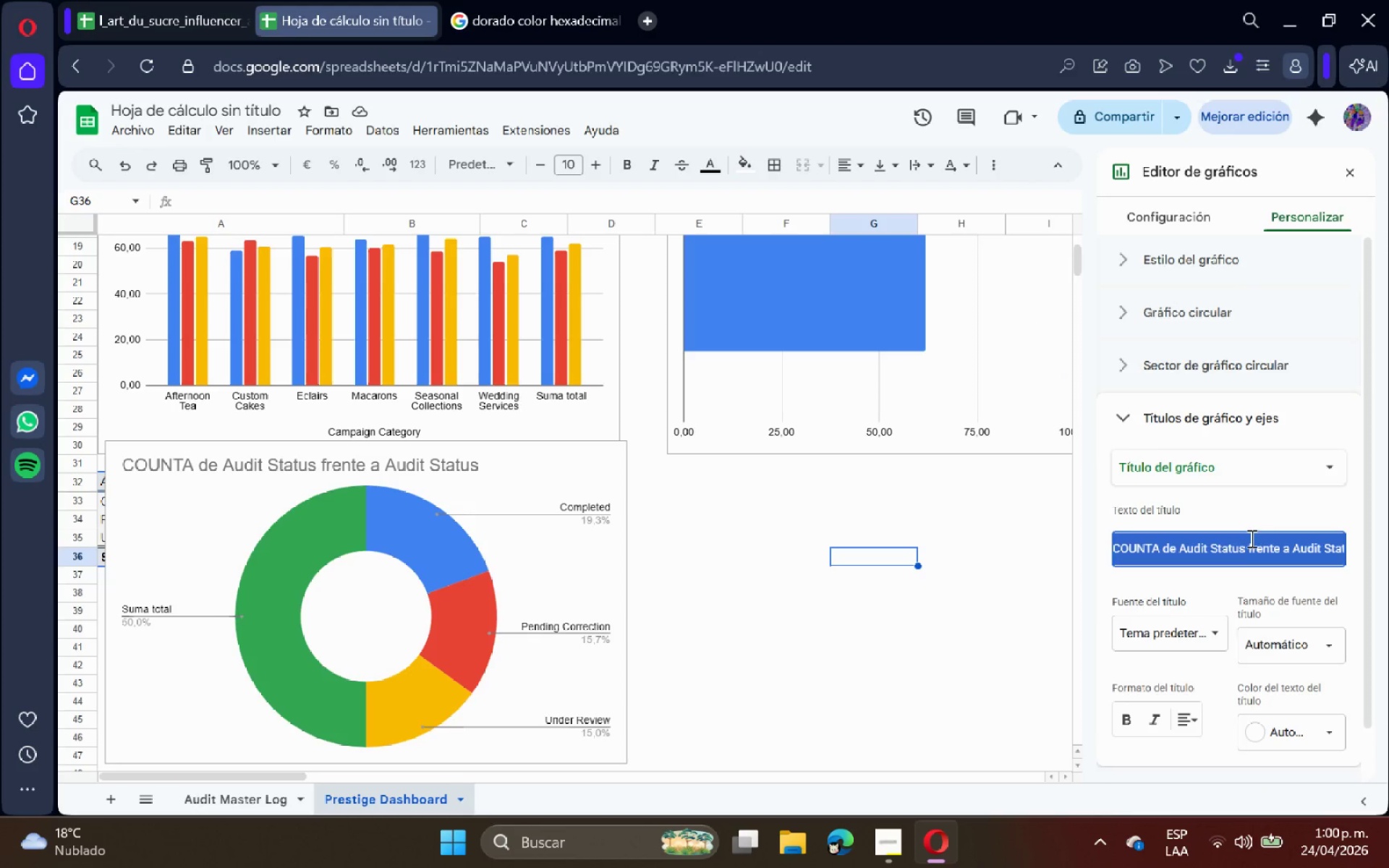 
left_click([1250, 539])
 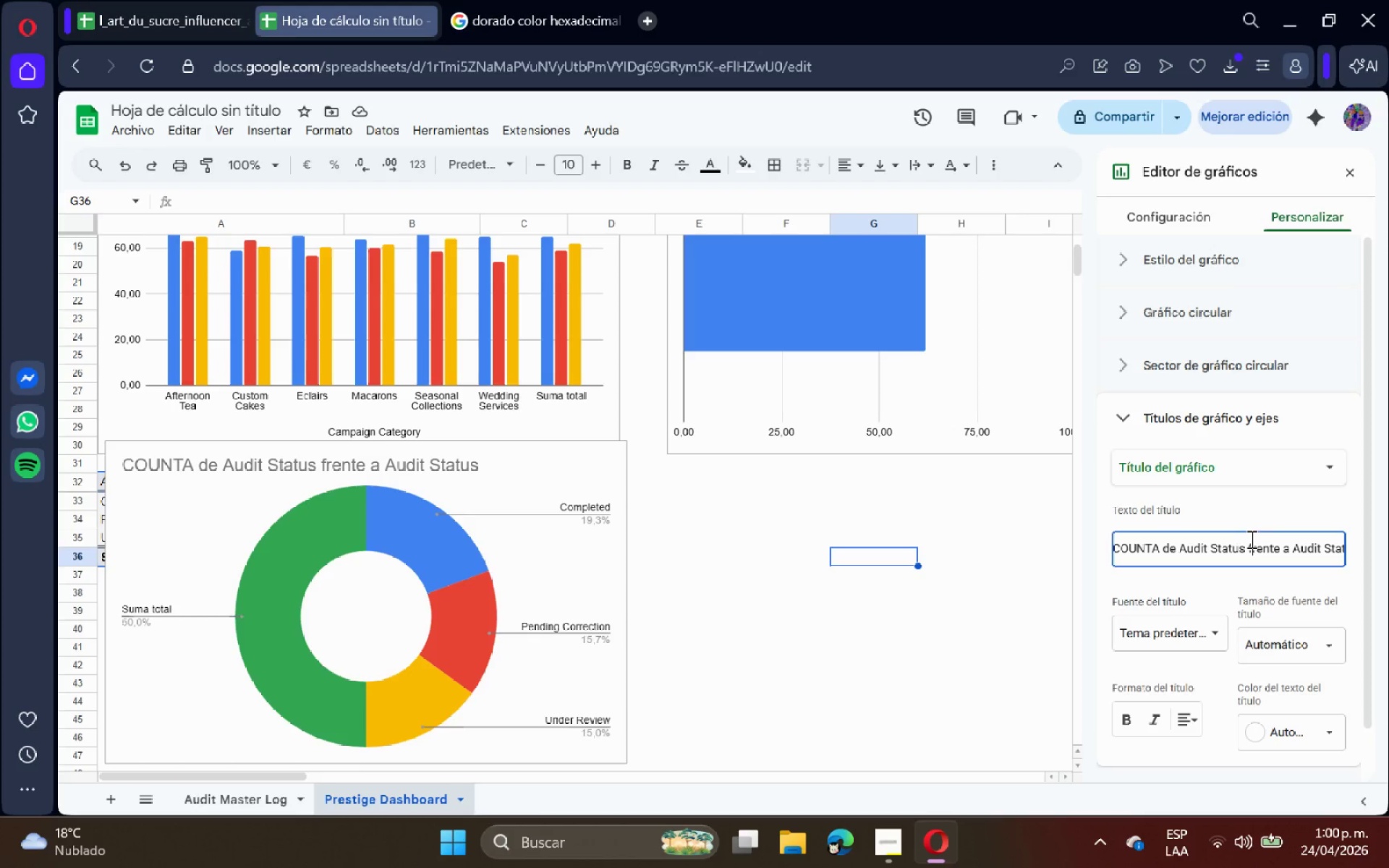 
wait(9.64)
 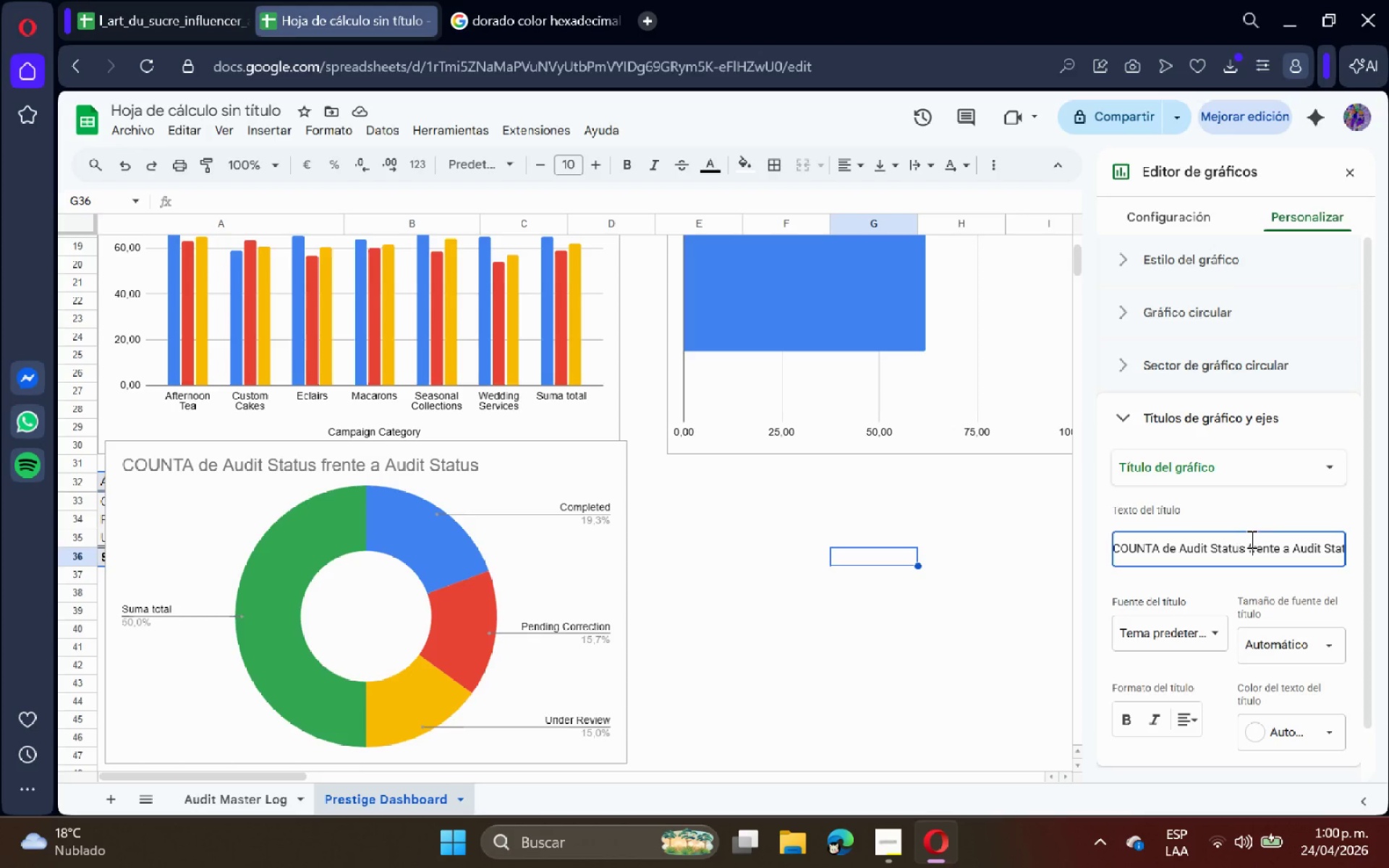 
double_click([1253, 540])
 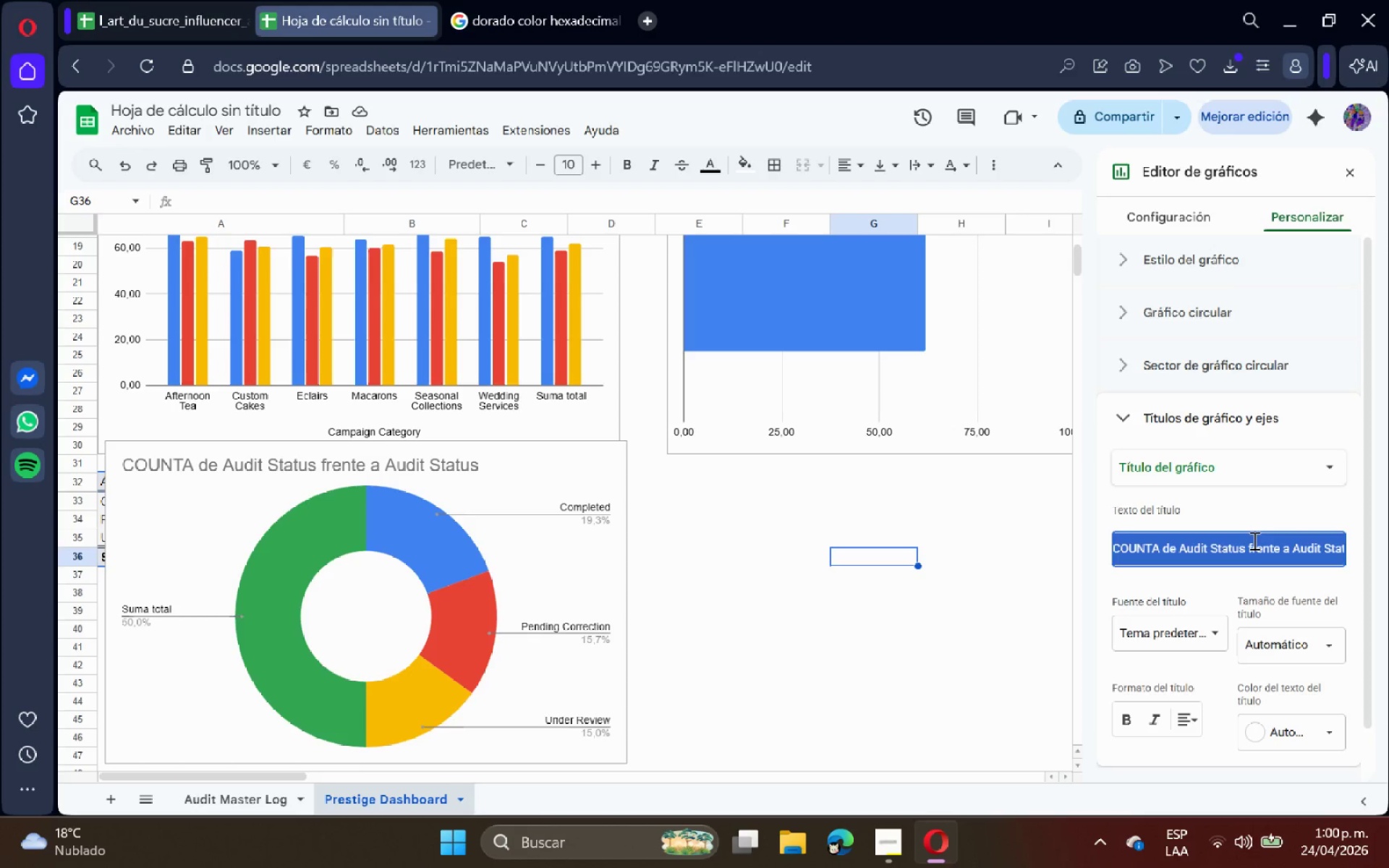 
triple_click([1253, 540])
 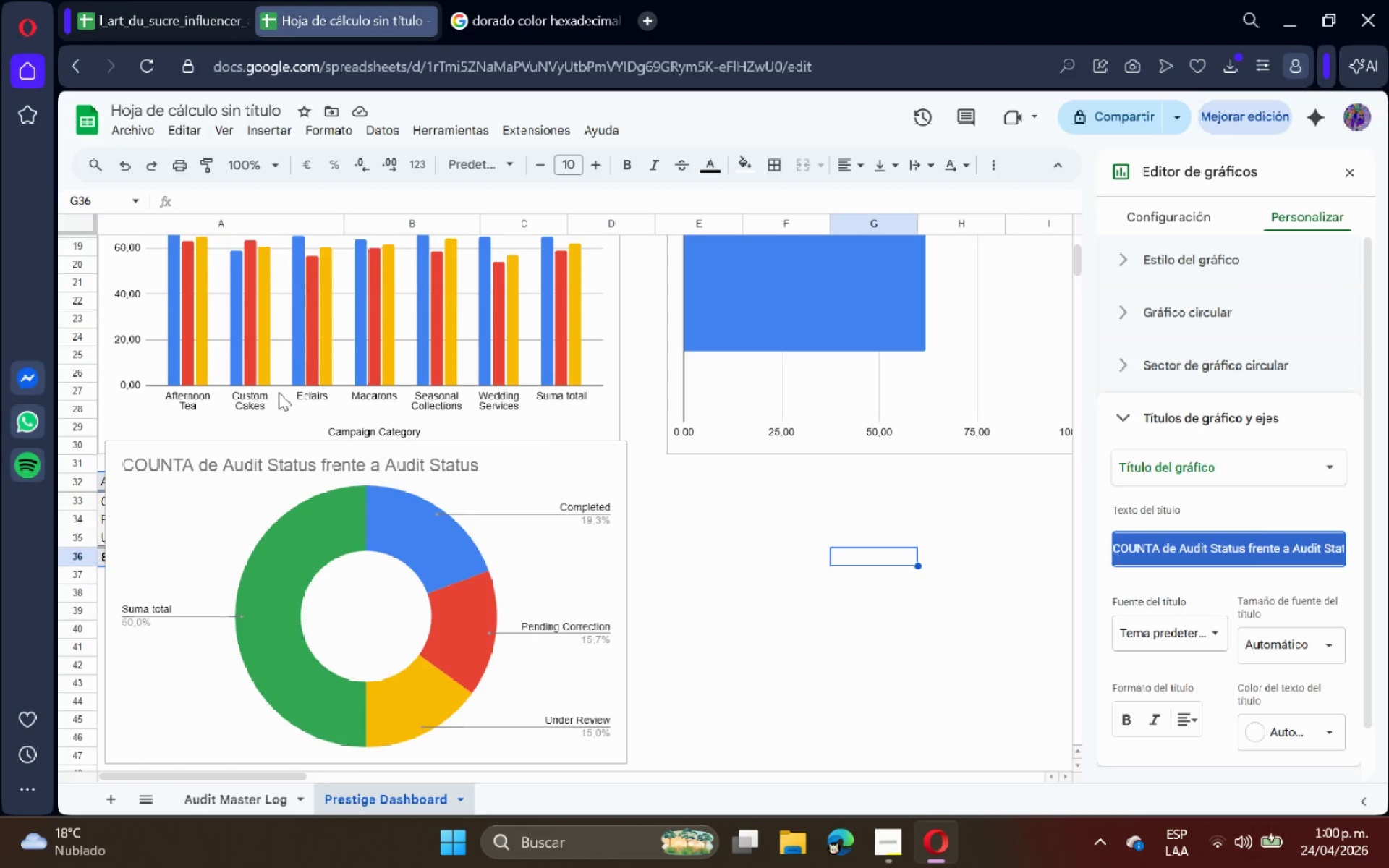 
scroll: coordinate [351, 448], scroll_direction: up, amount: 2.0
 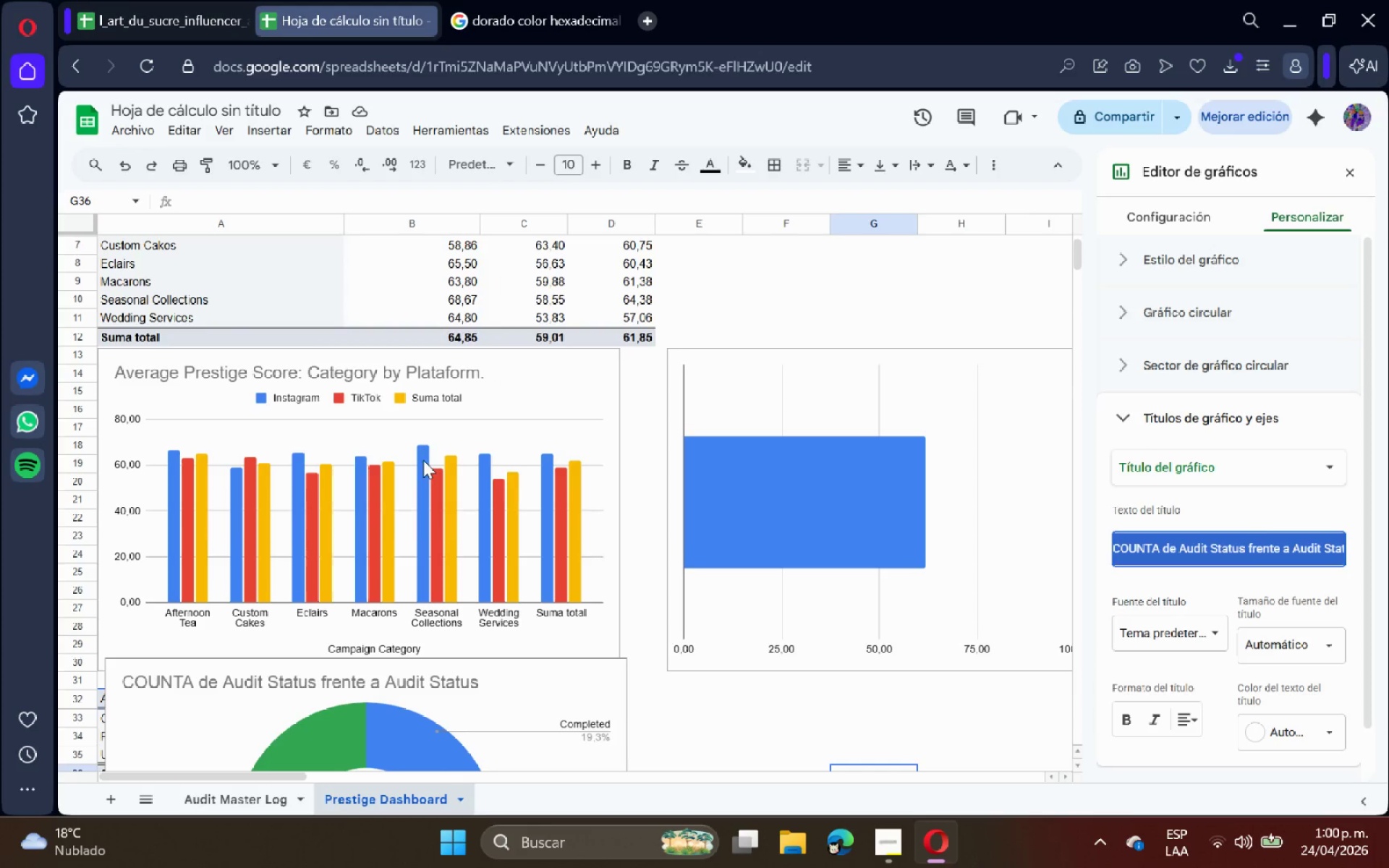 
scroll: coordinate [426, 460], scroll_direction: down, amount: 3.0
 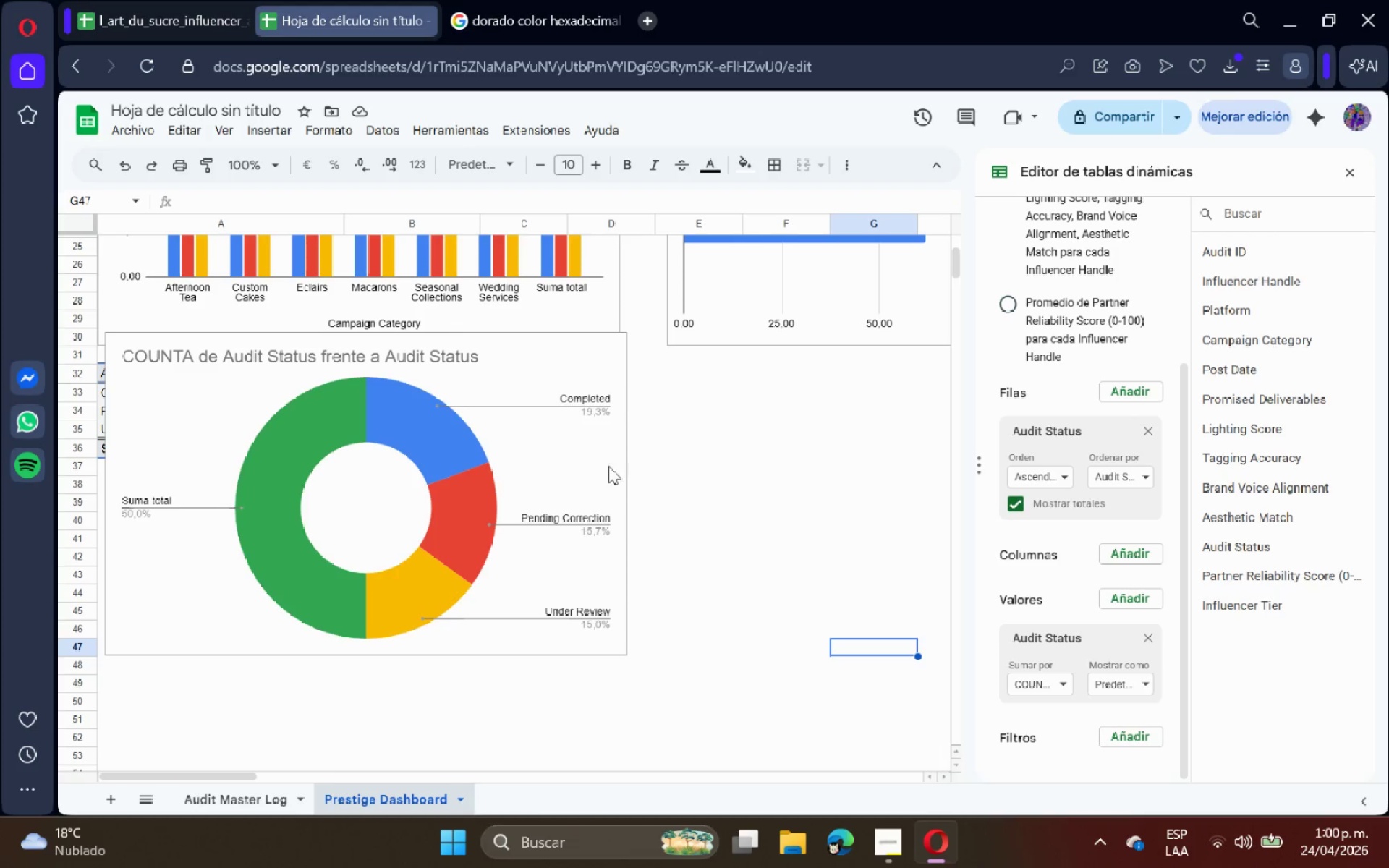 
left_click_drag(start_coordinate=[517, 409], to_coordinate=[557, 553])
 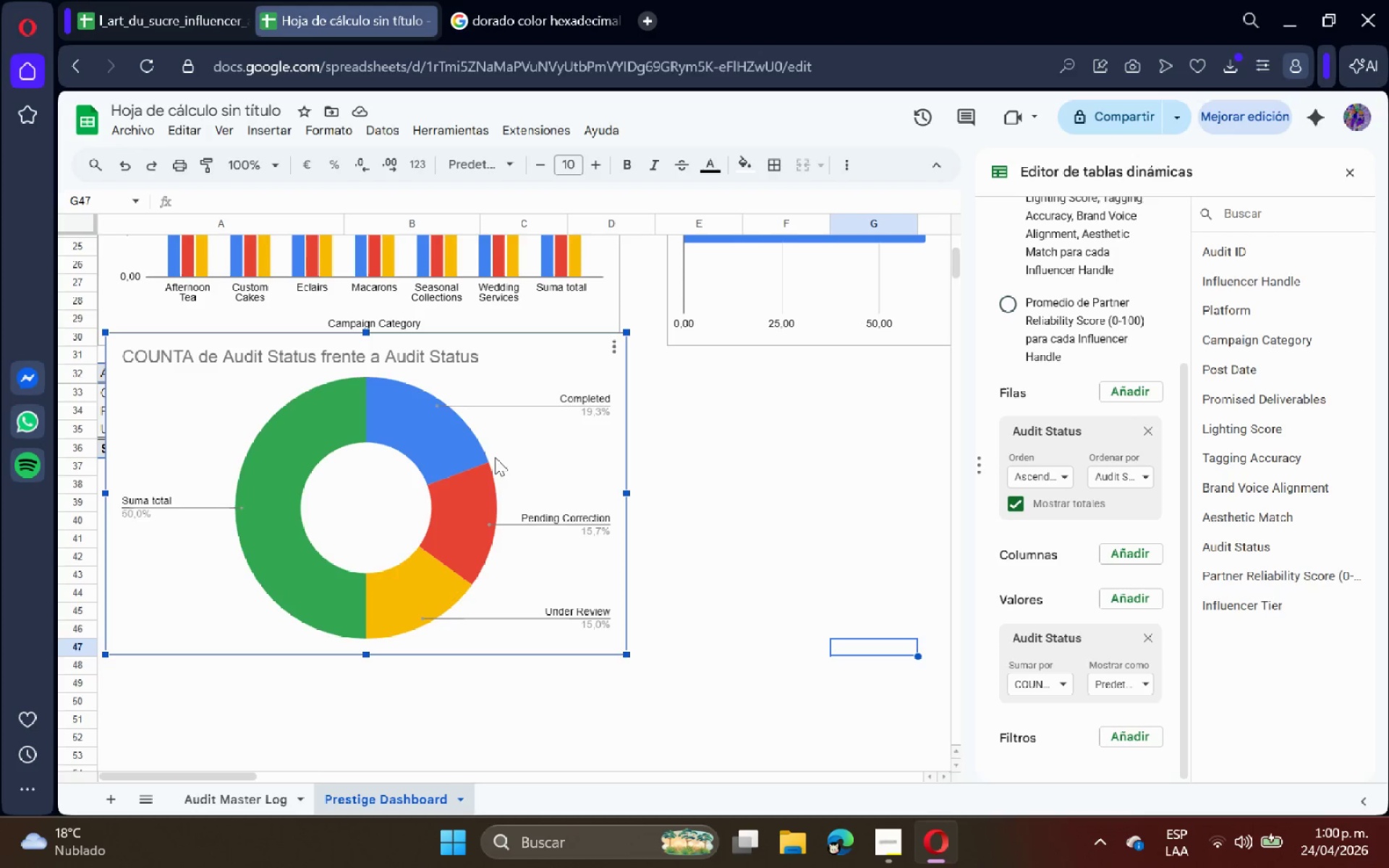 
left_click([493, 456])
 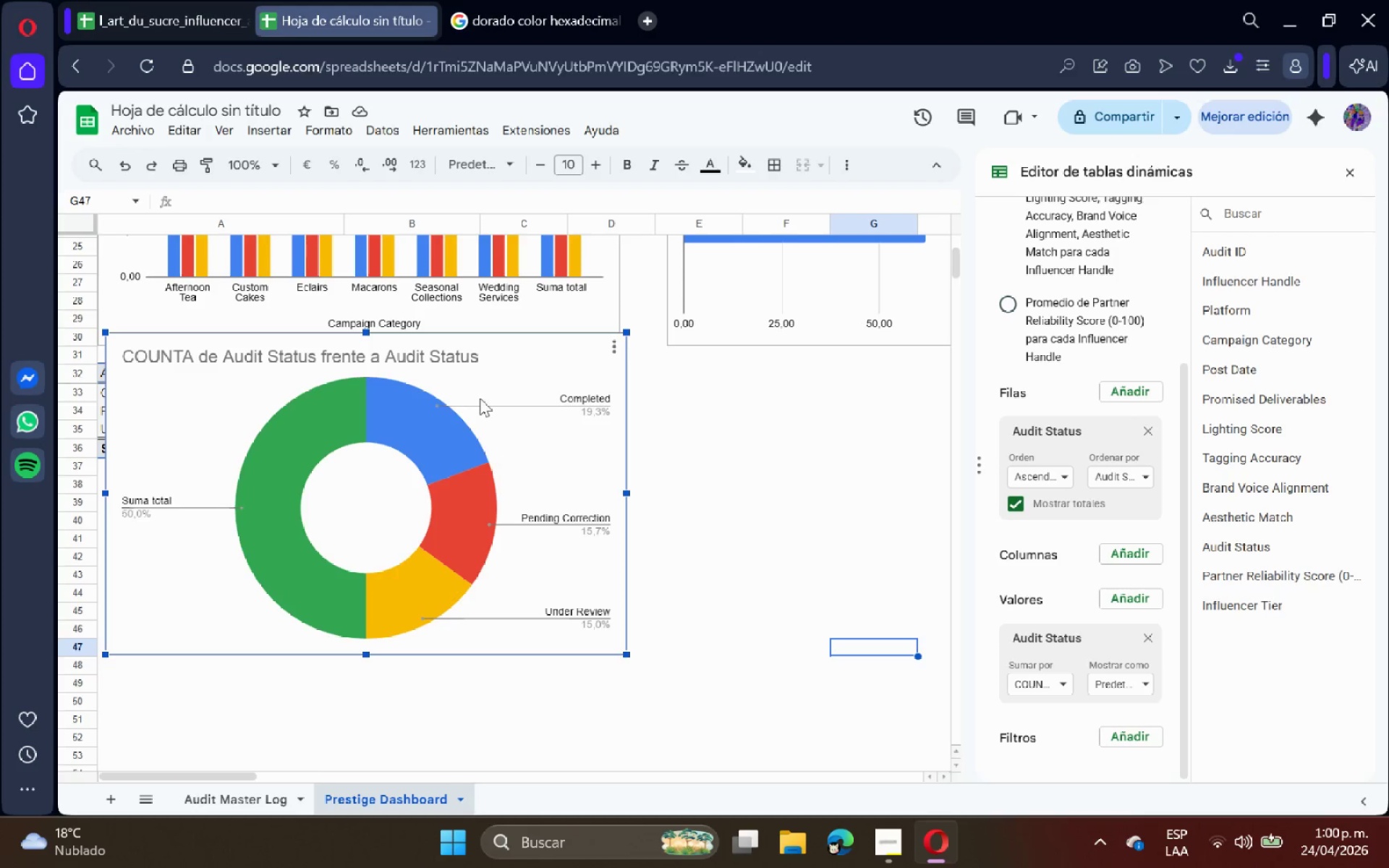 
left_click_drag(start_coordinate=[480, 398], to_coordinate=[428, 531])
 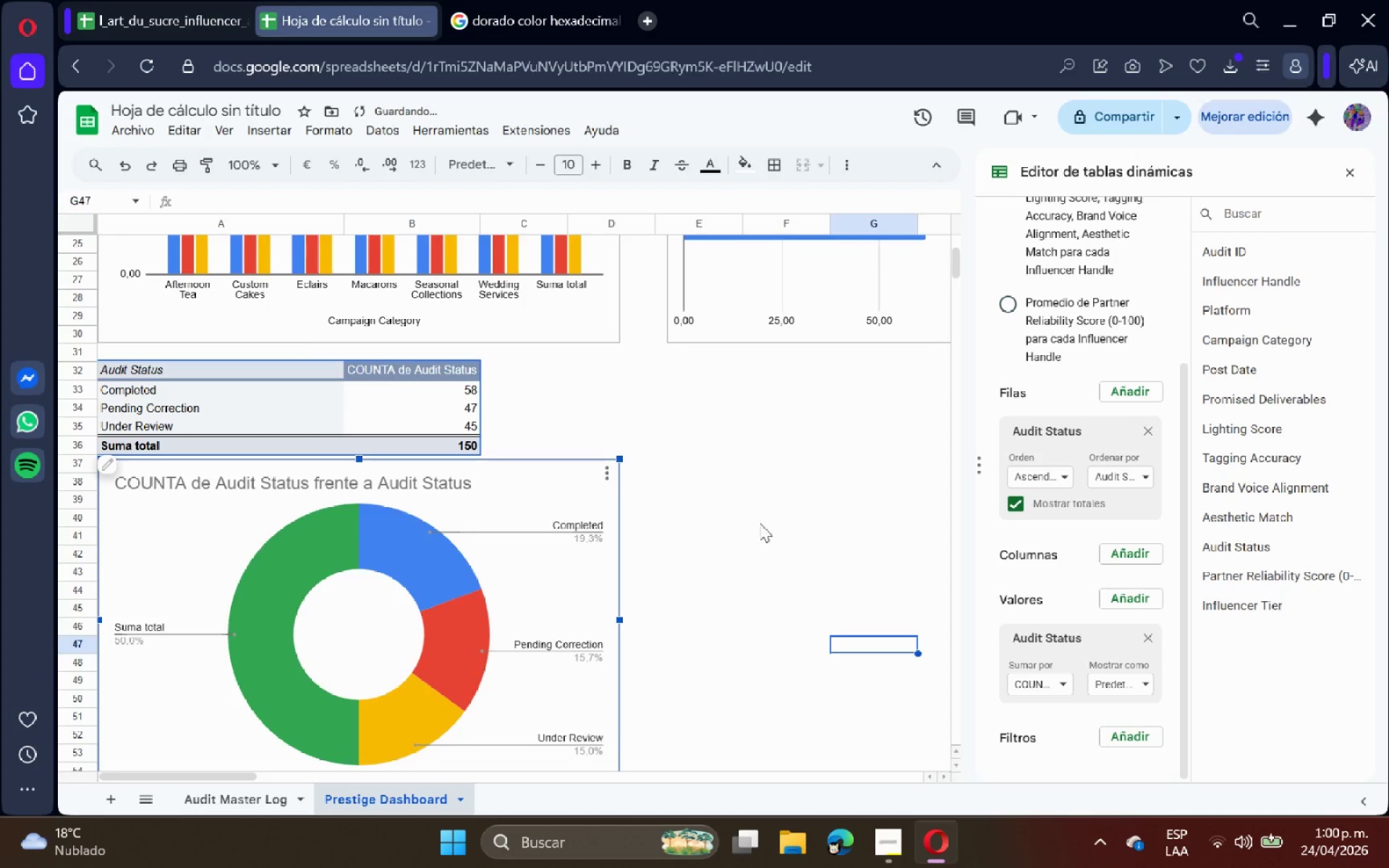 
double_click([506, 535])
 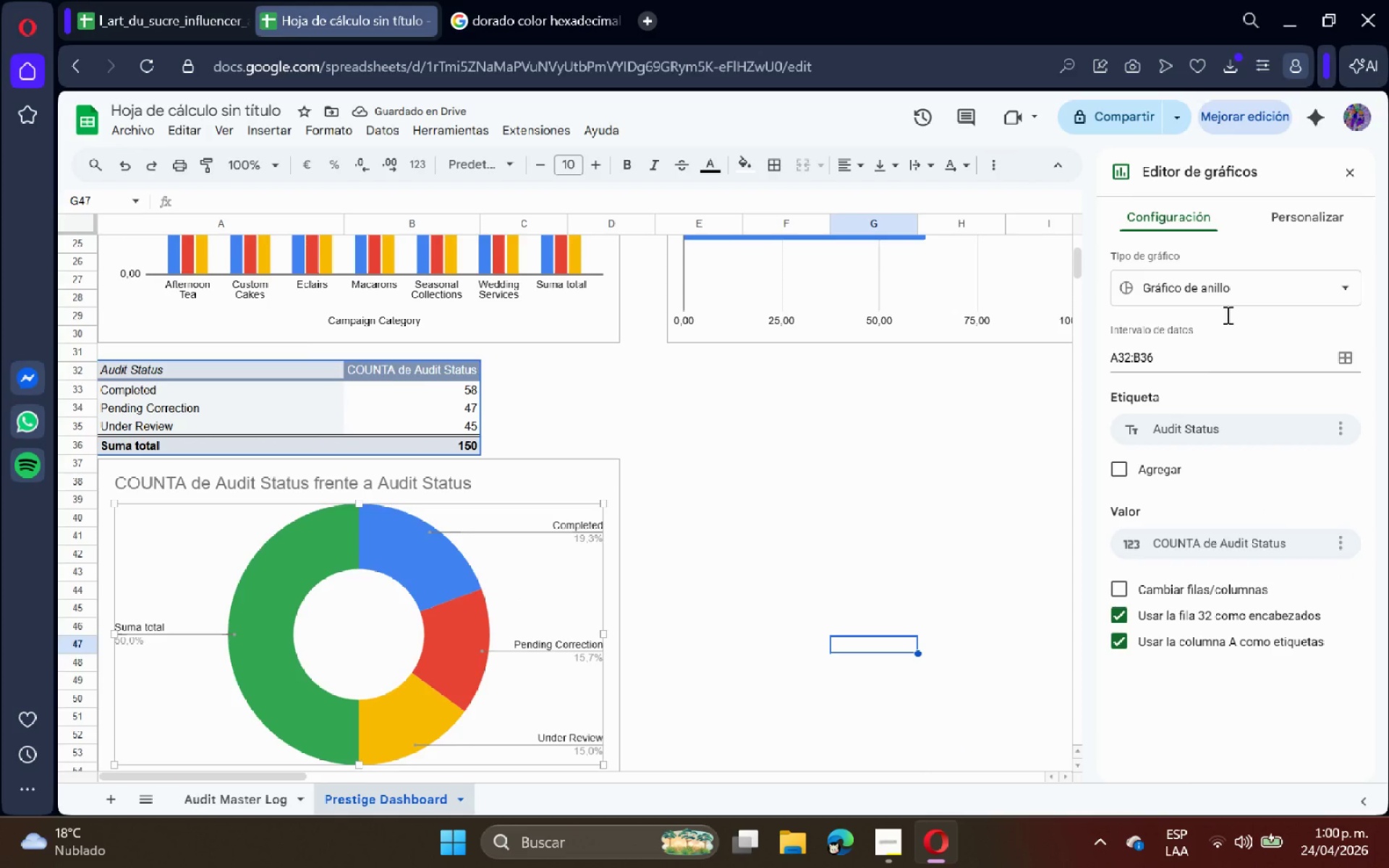 
left_click([1272, 221])
 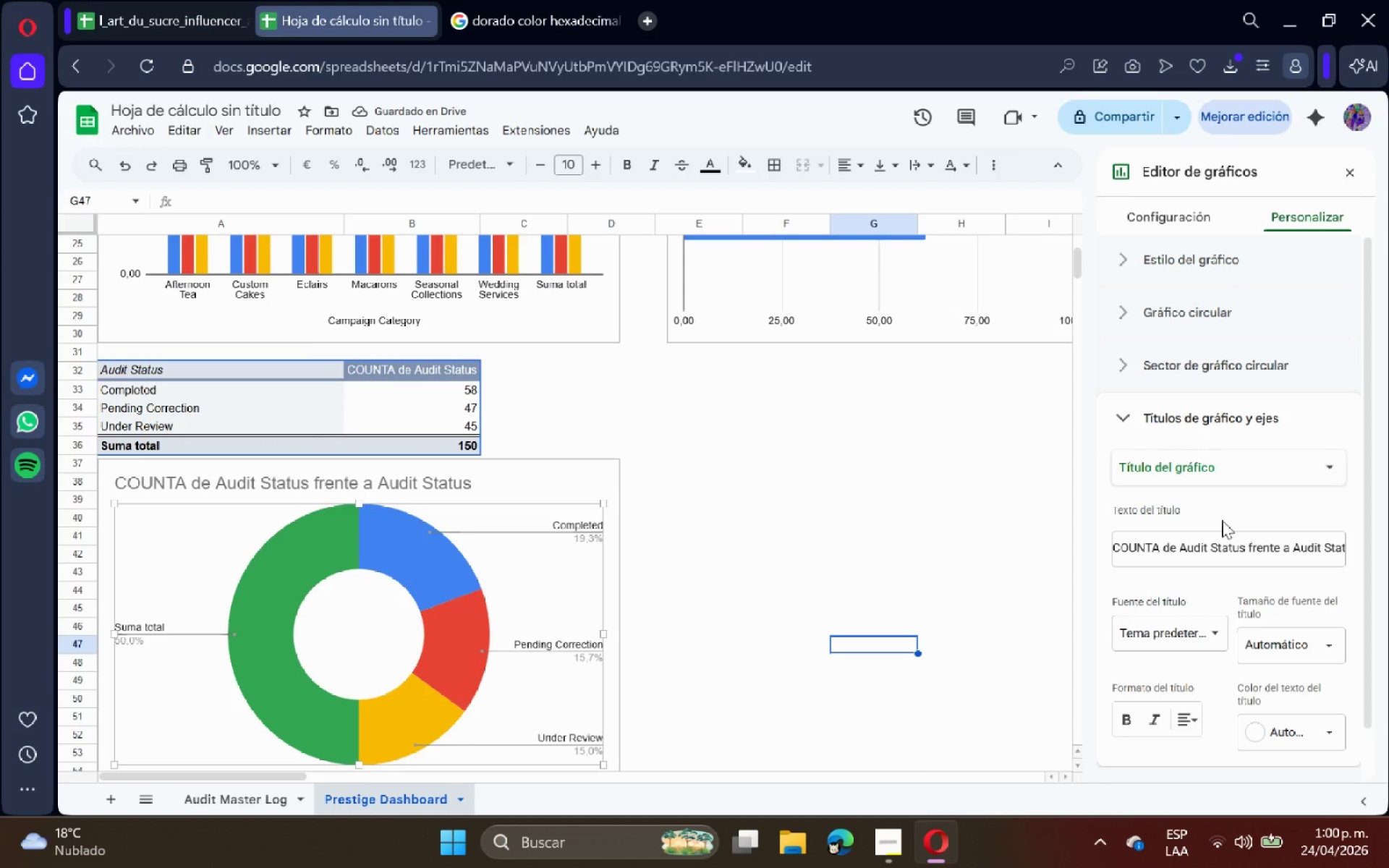 
double_click([1220, 533])
 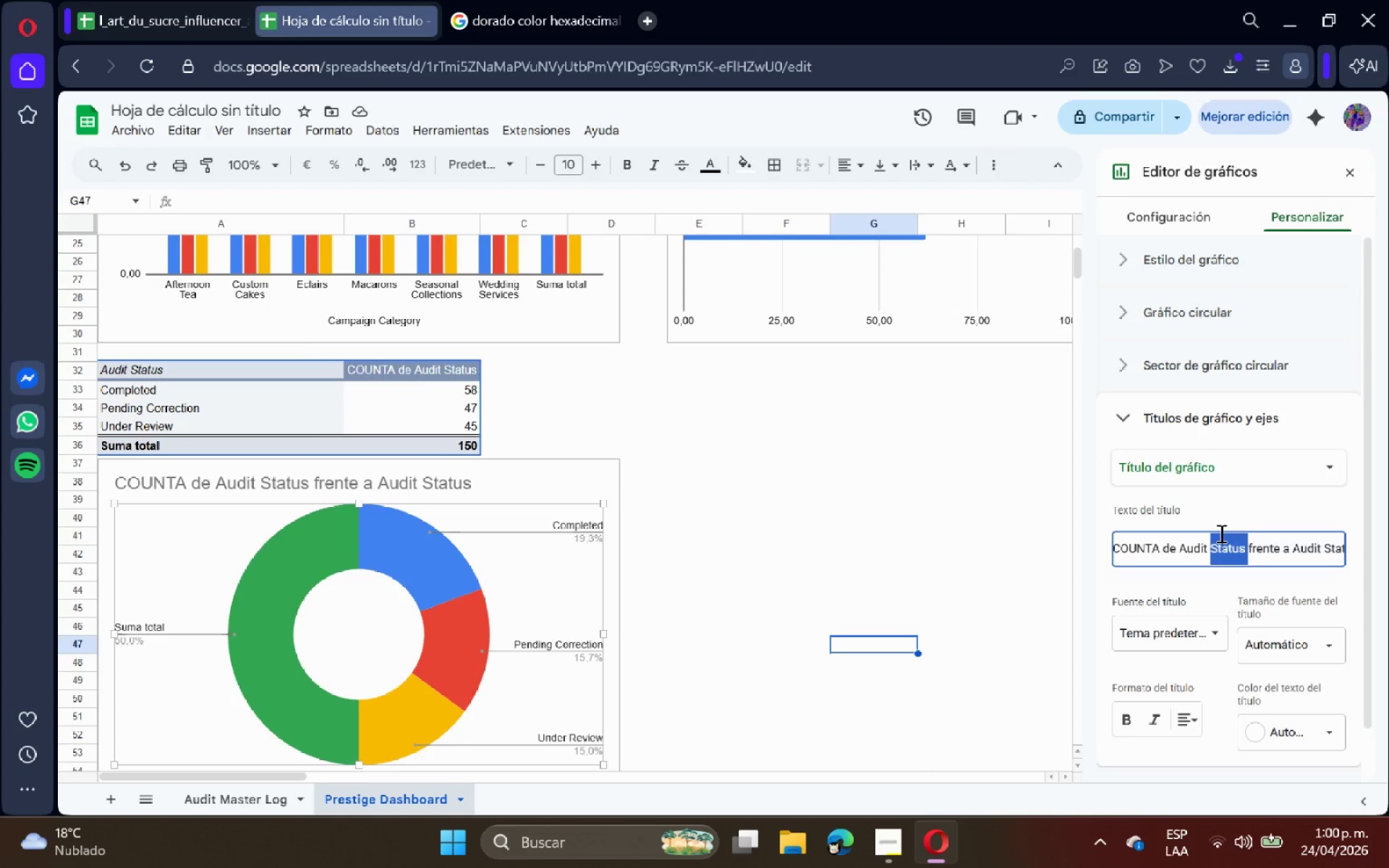 
triple_click([1220, 533])
 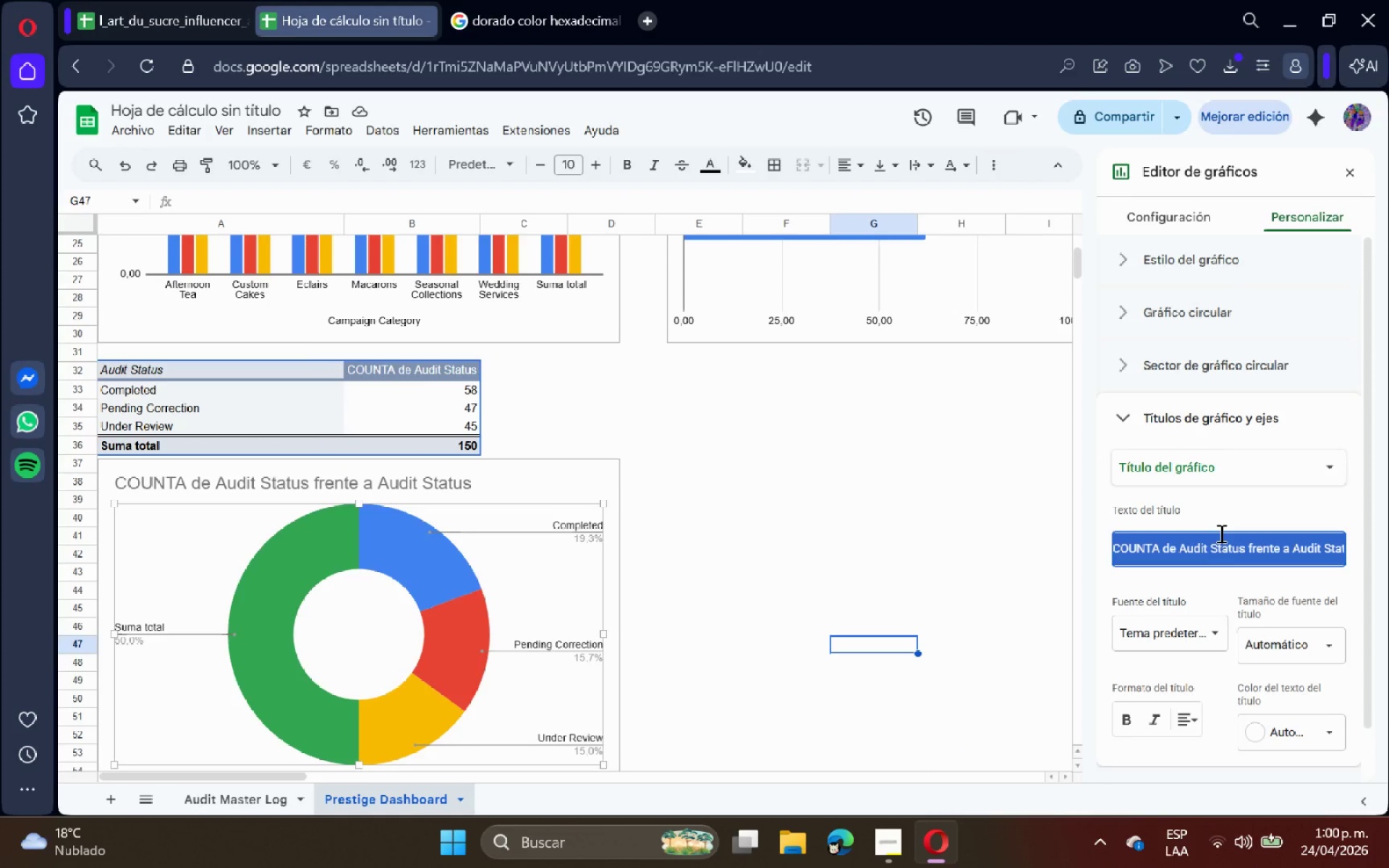 
type(Audit )
 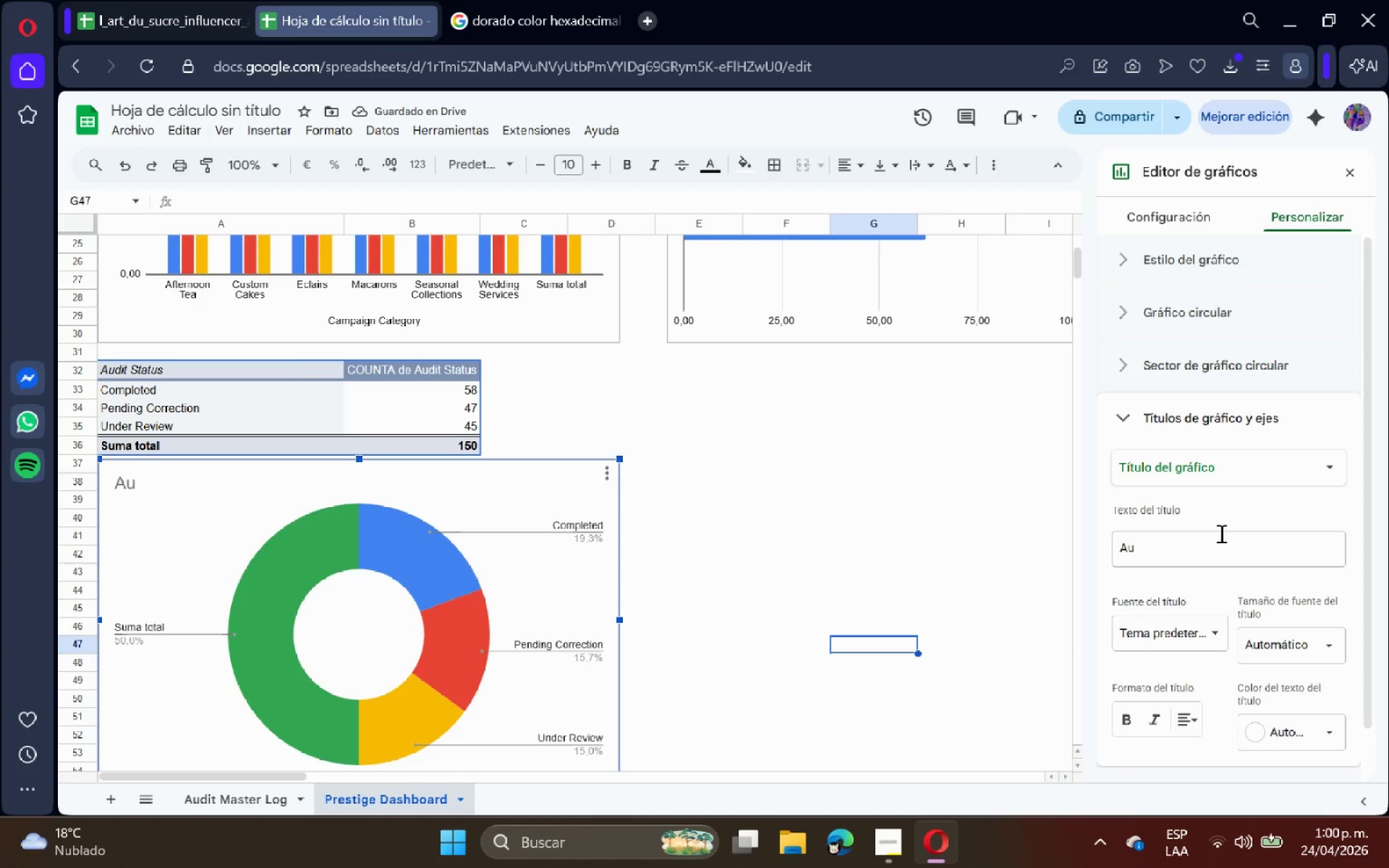 
left_click([1219, 534])
 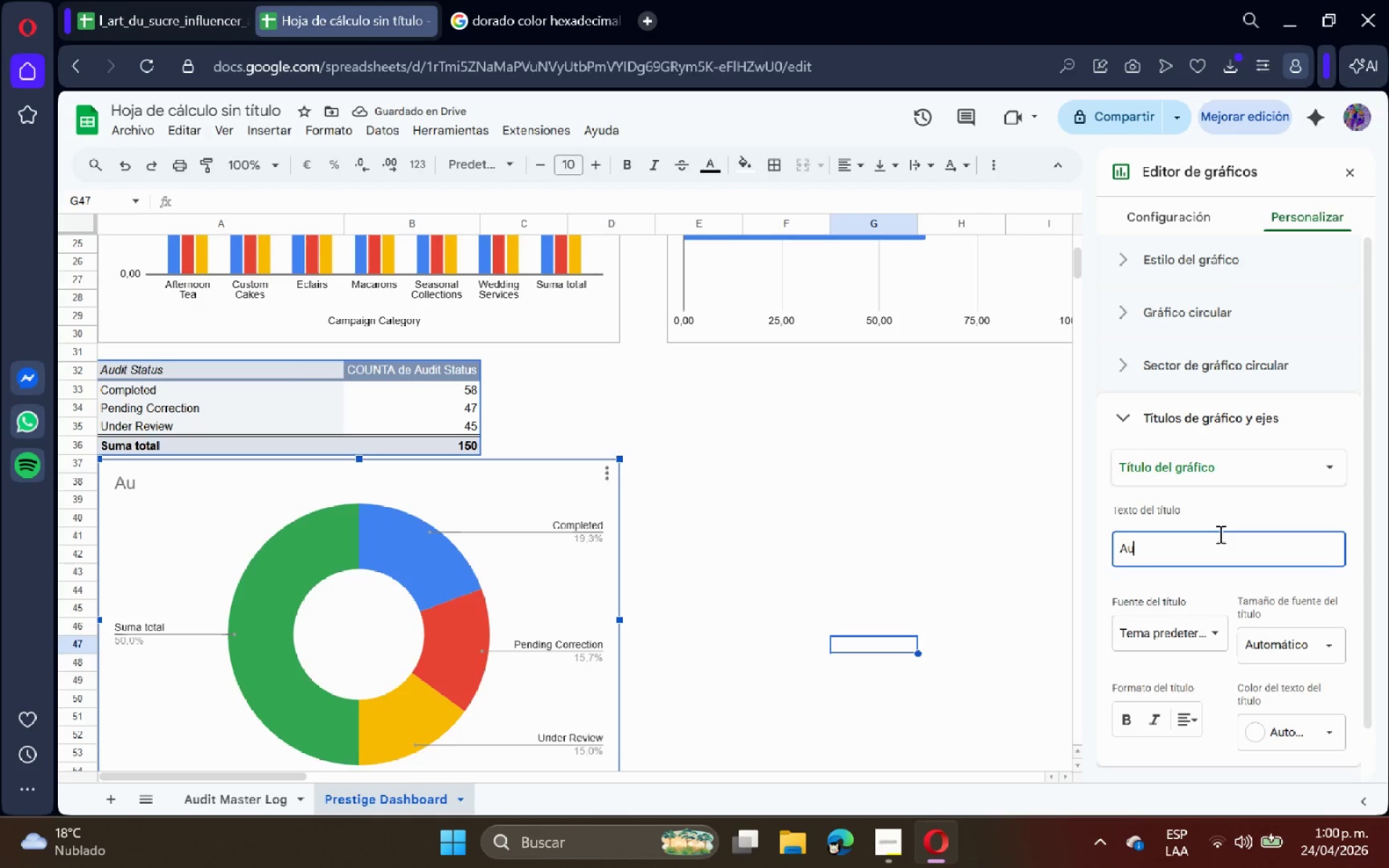 
type(dit Status)
 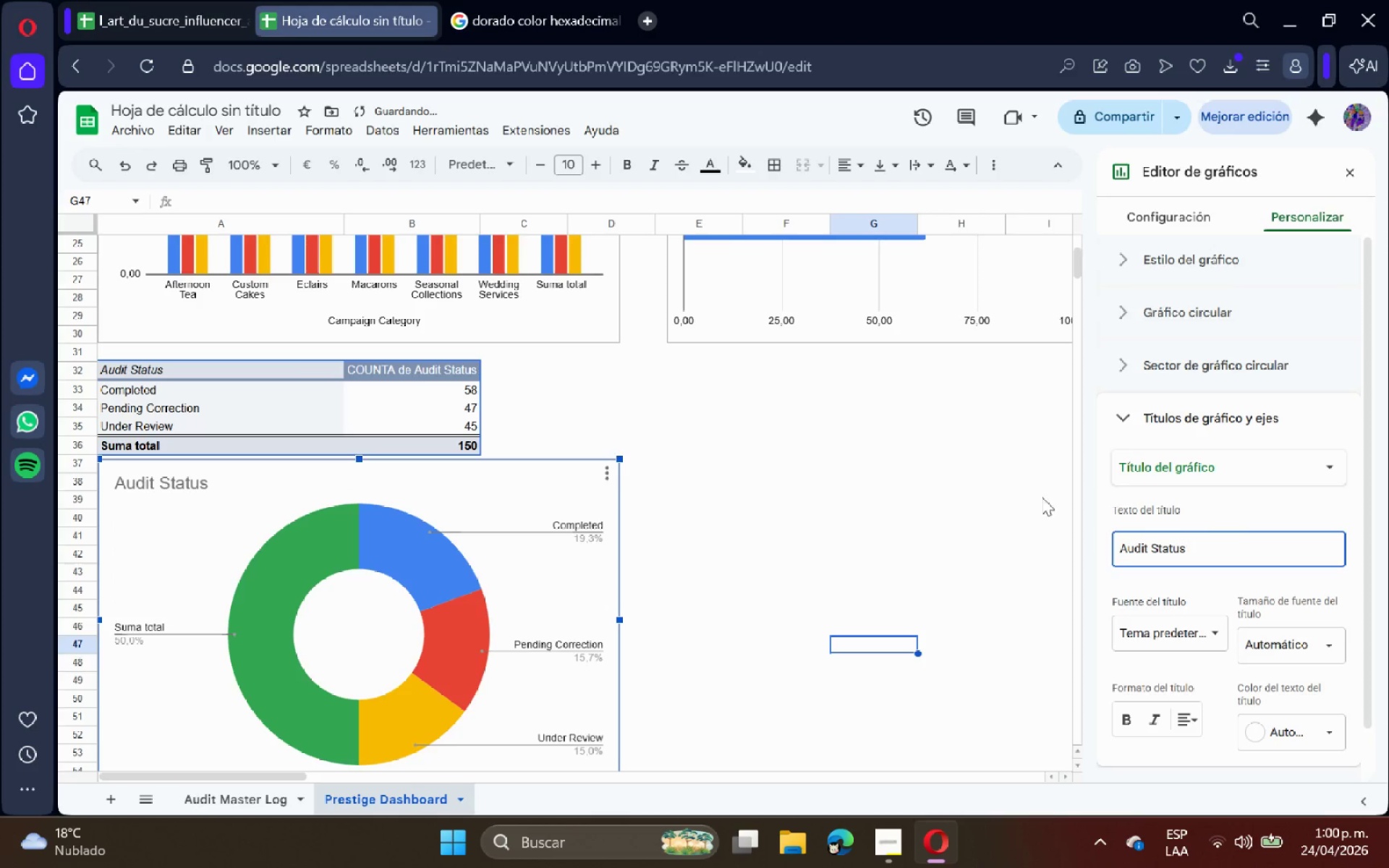 
left_click([789, 466])
 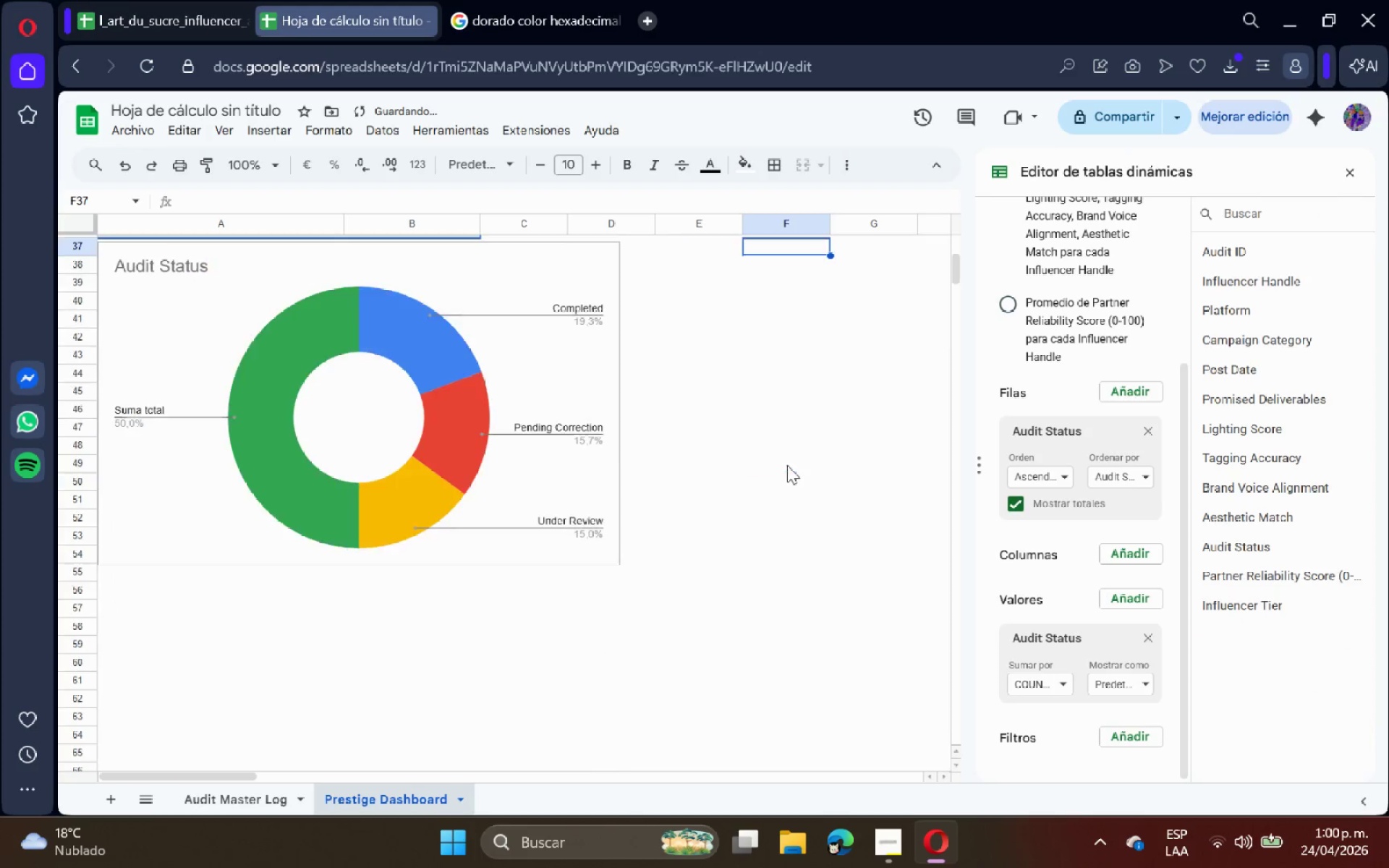 
scroll: coordinate [923, 431], scroll_direction: none, amount: 0.0
 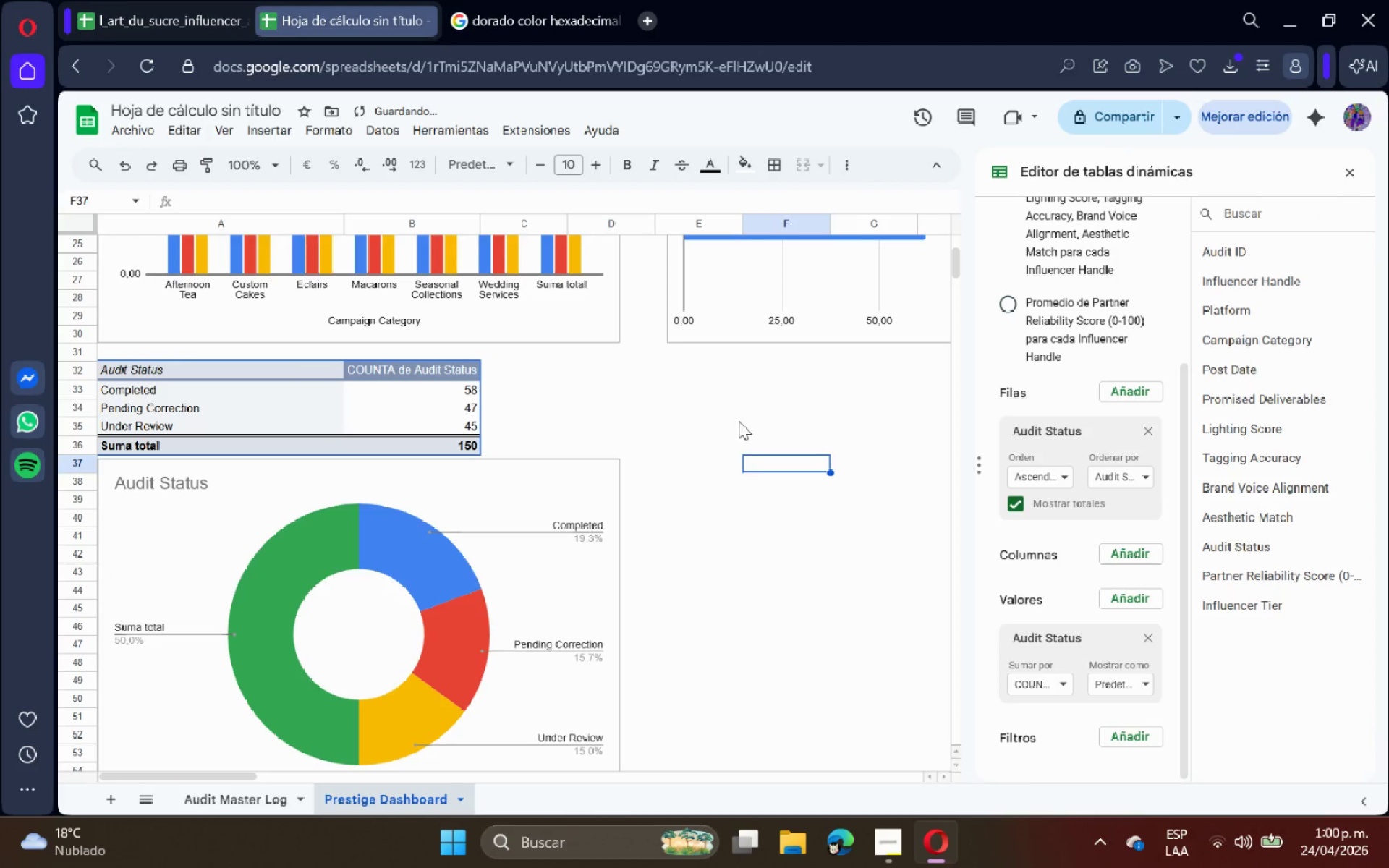 
scroll: coordinate [697, 425], scroll_direction: up, amount: 4.0
 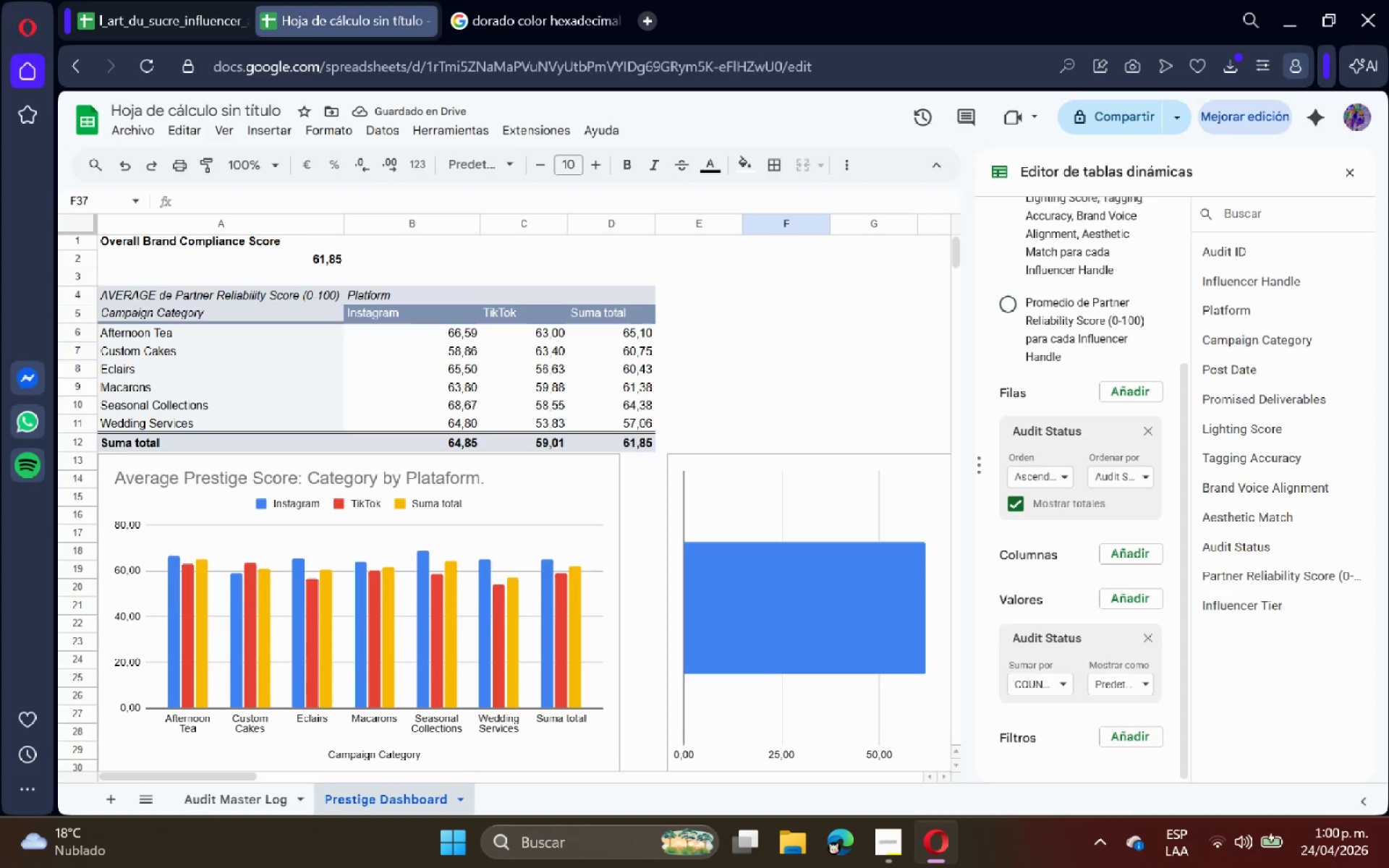 
left_click([1351, 162])
 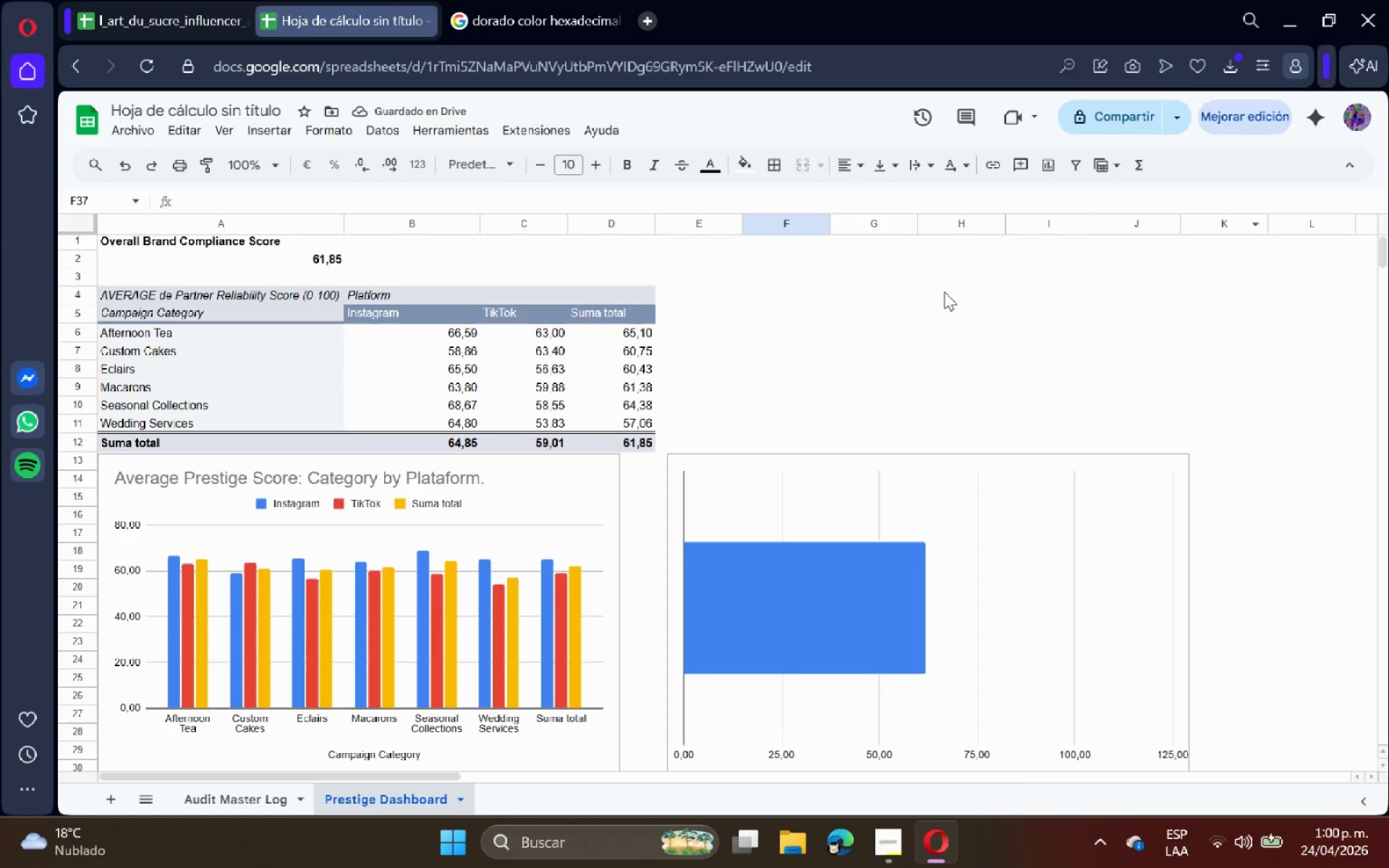 
left_click([840, 380])
 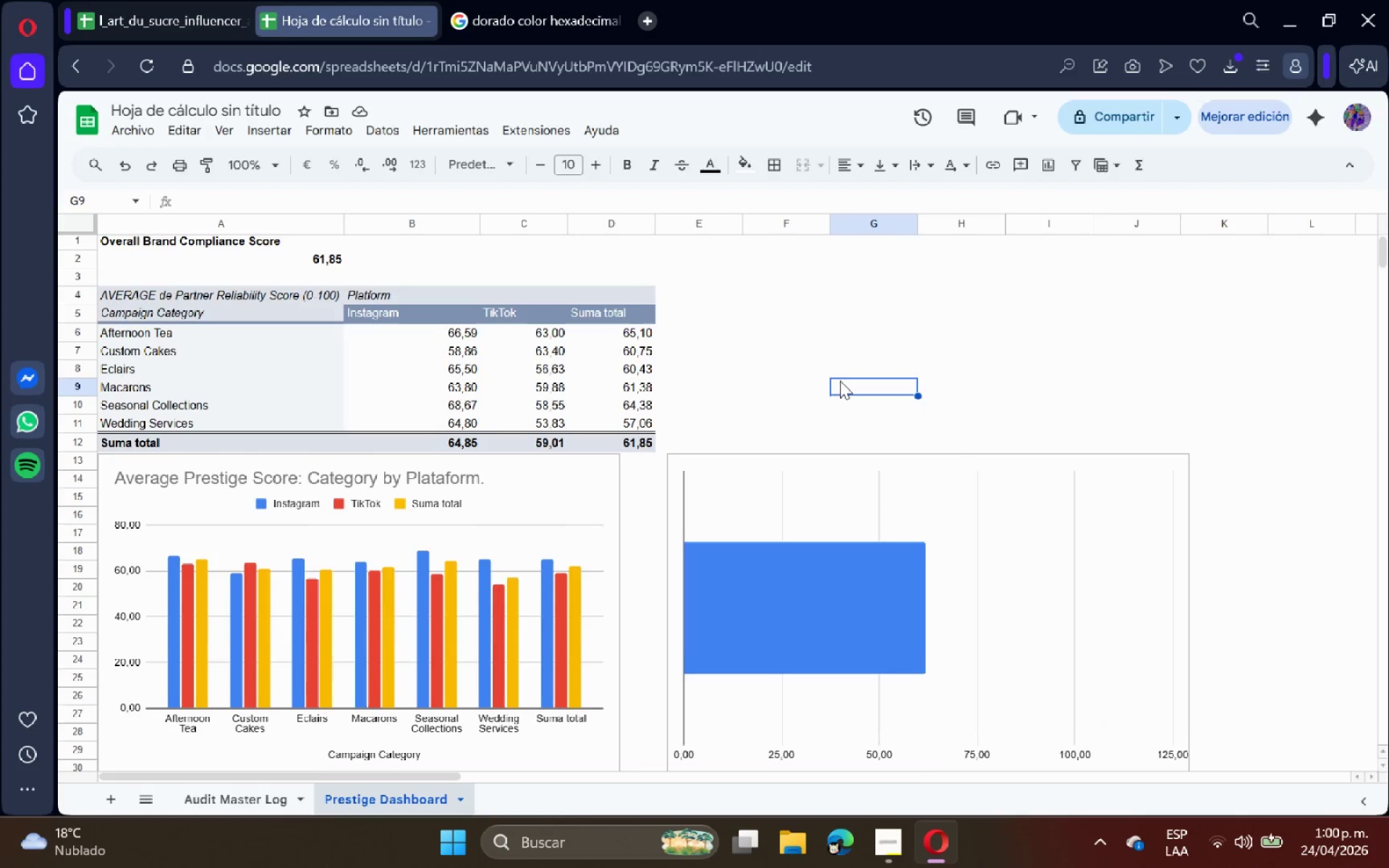 
scroll: coordinate [547, 701], scroll_direction: down, amount: 2.0
 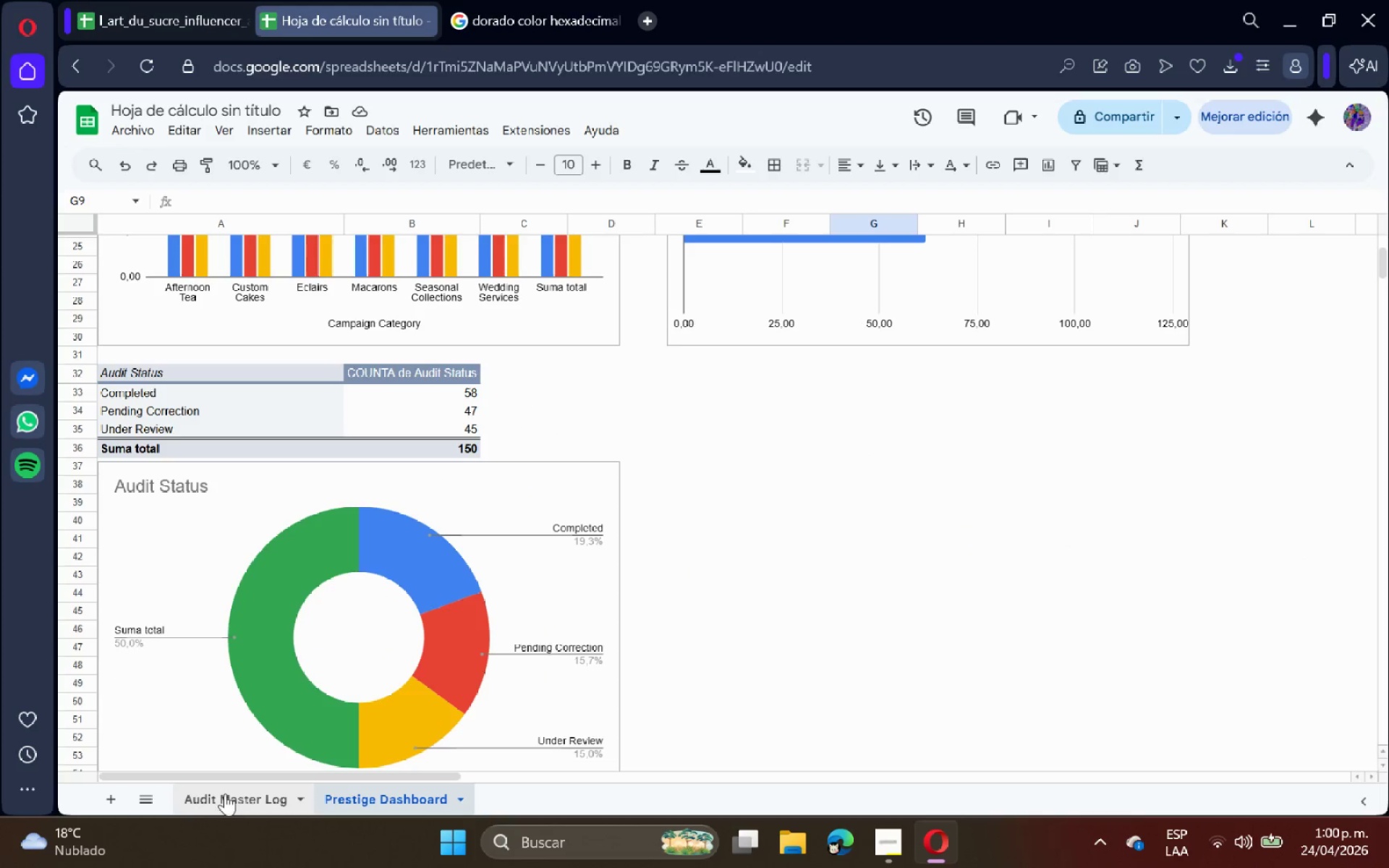 
left_click([211, 798])
 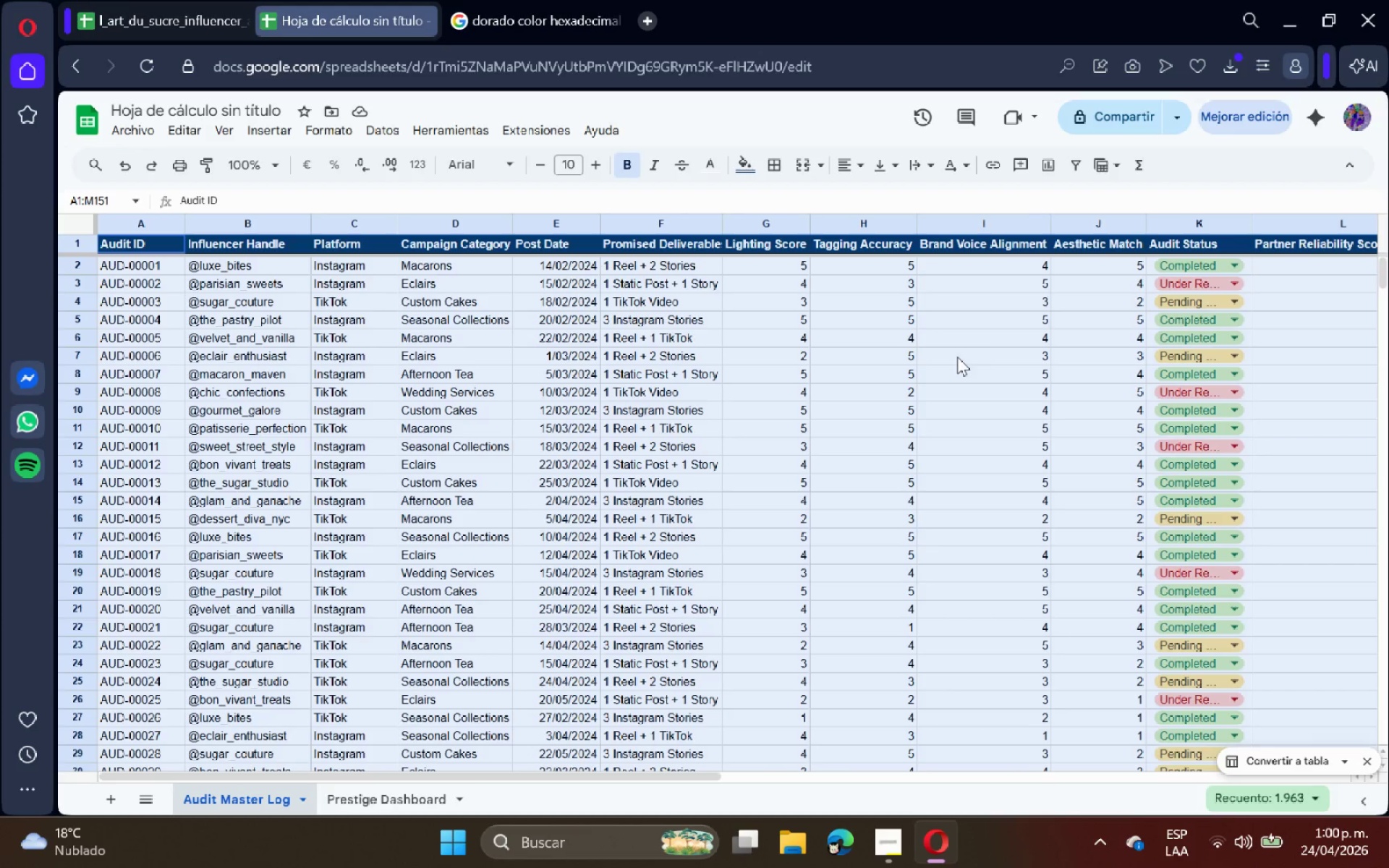 
left_click([880, 498])
 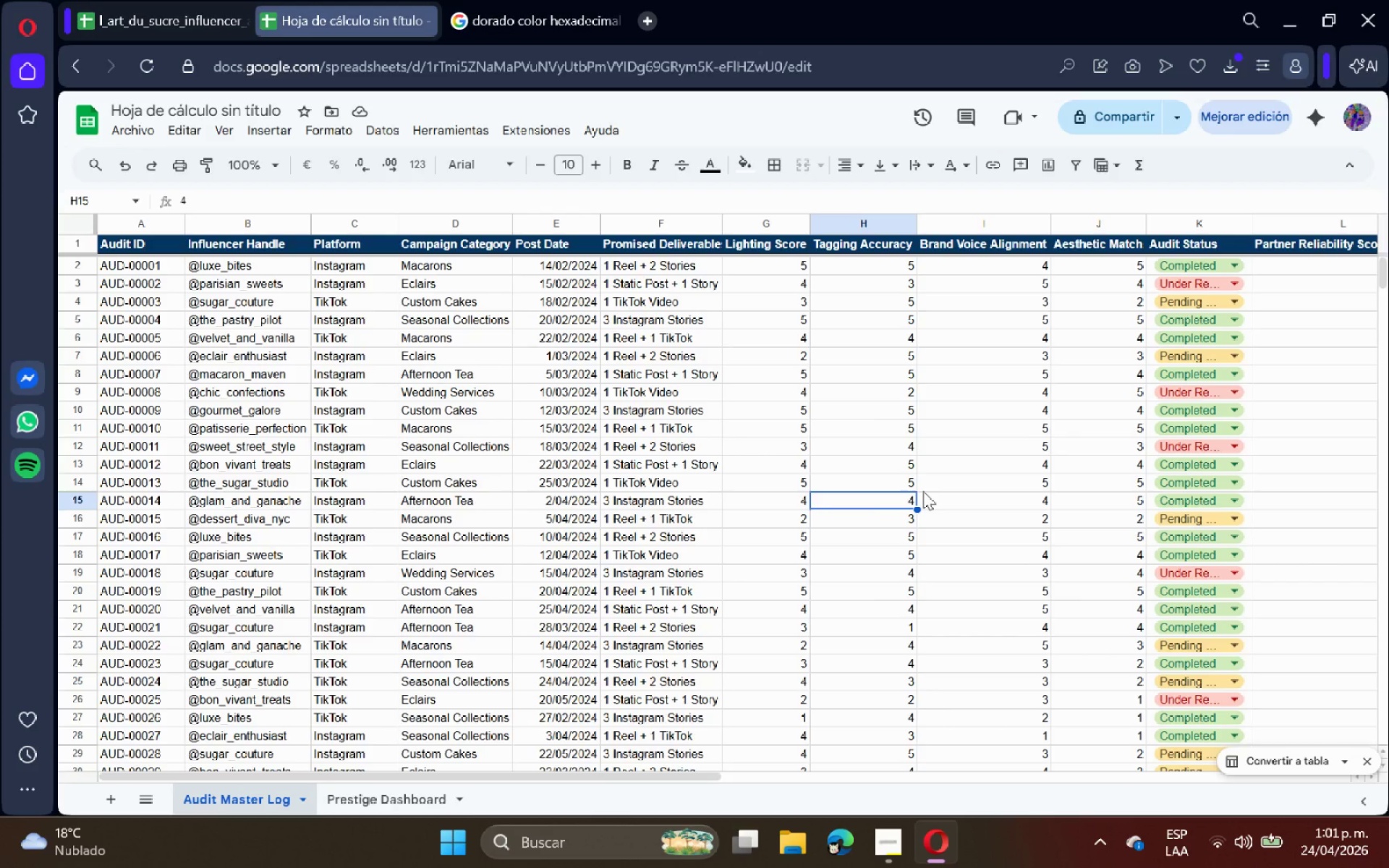 
scroll: coordinate [1014, 332], scroll_direction: up, amount: 2.0